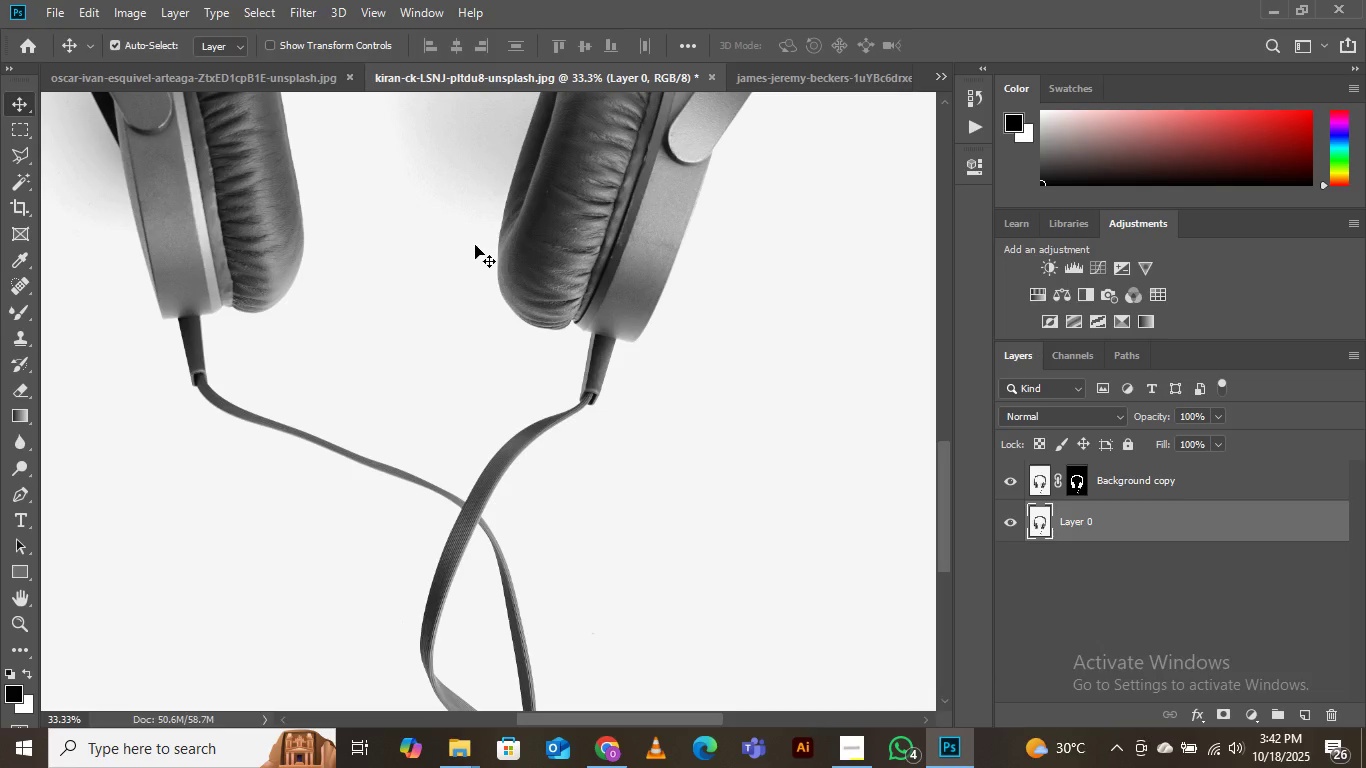 
key(Control+Equal)
 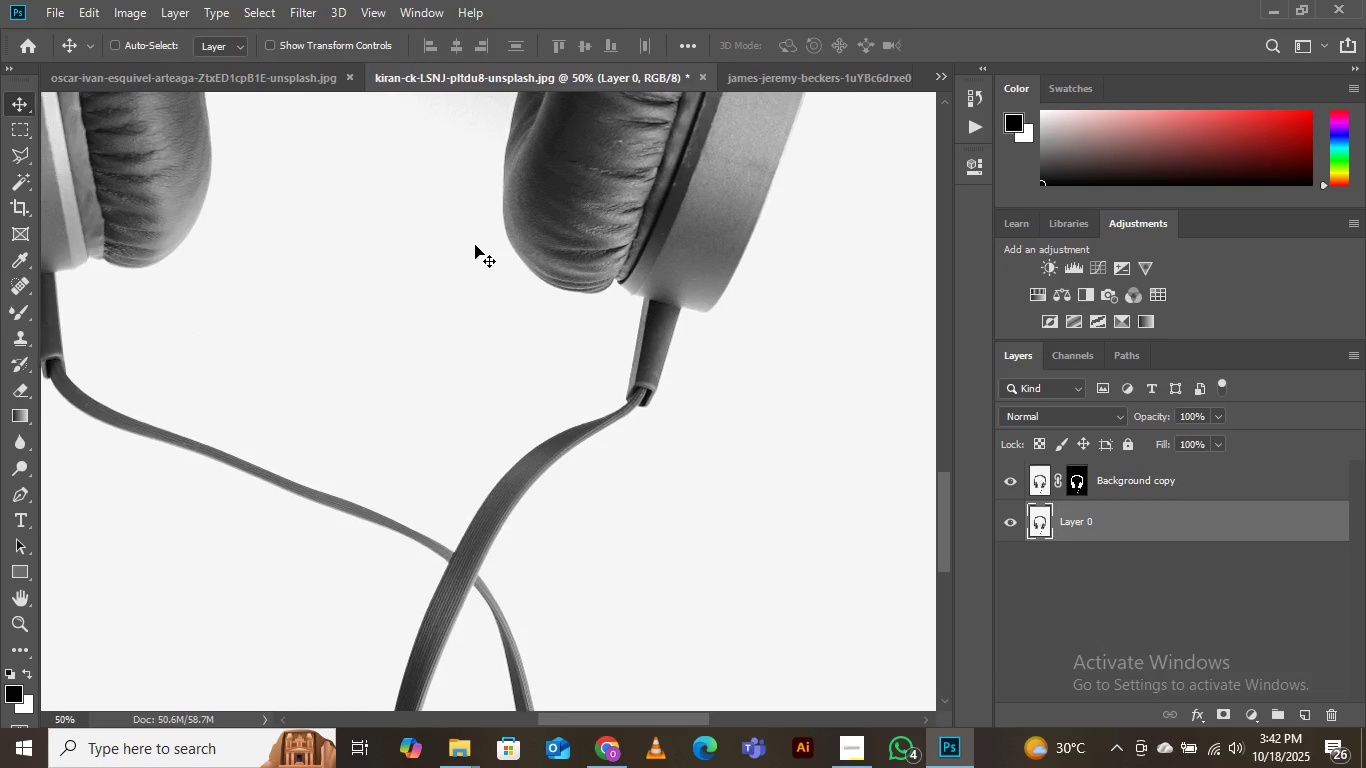 
key(Control+Equal)
 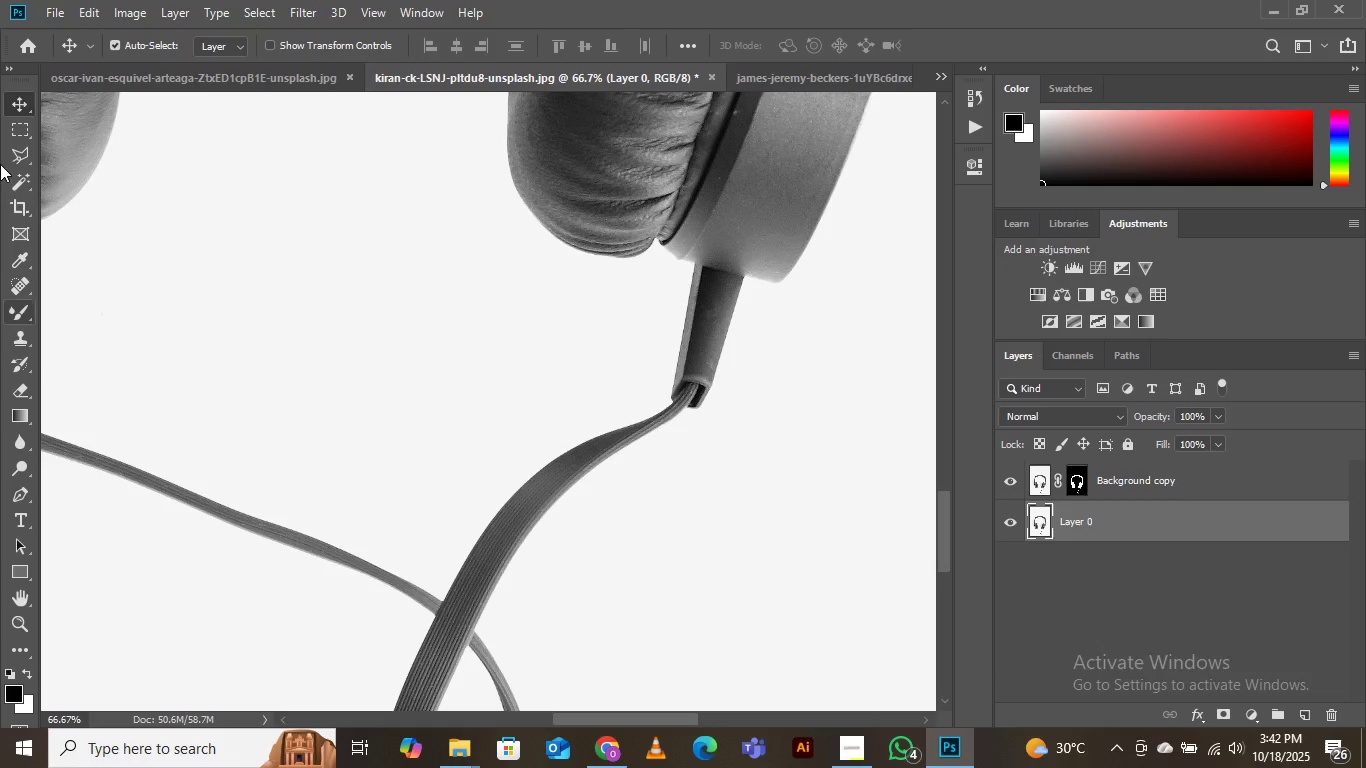 
left_click([22, 155])
 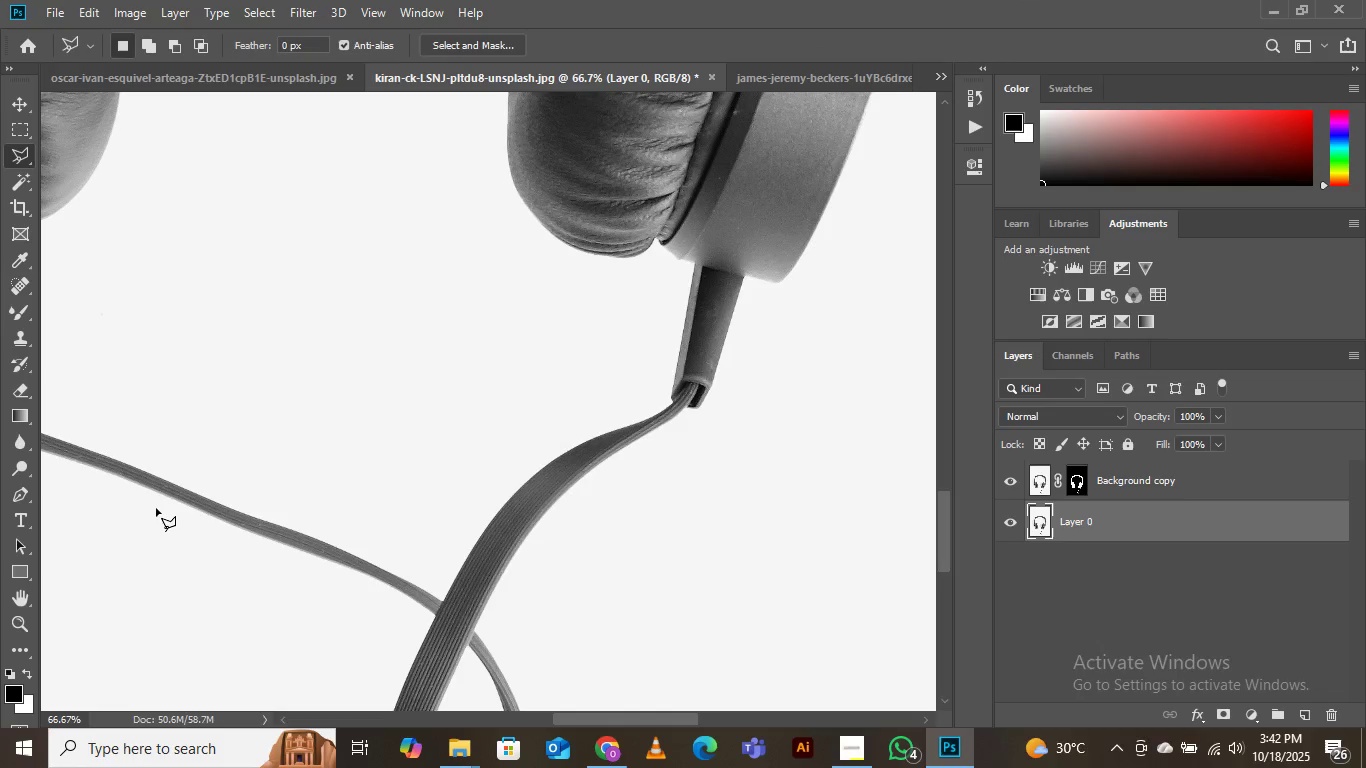 
hold_key(key=Space, duration=0.79)
 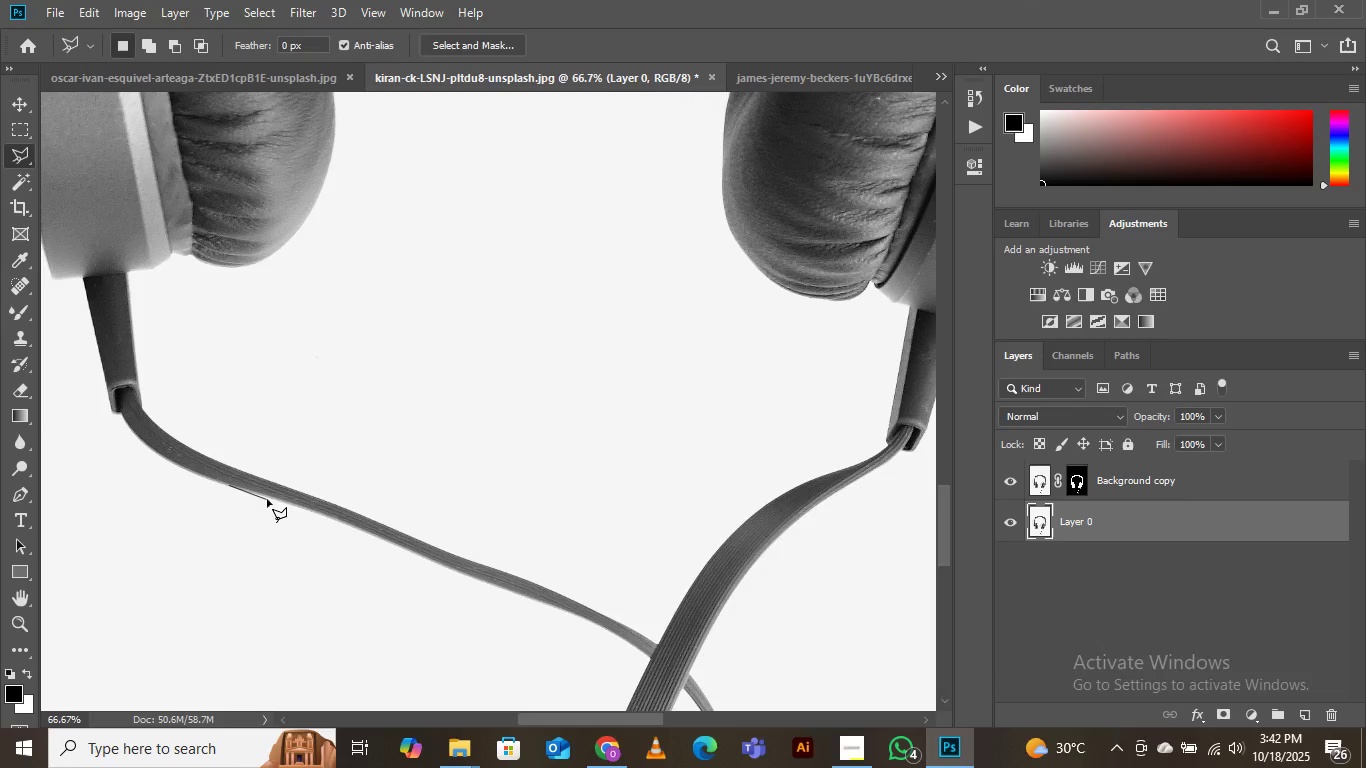 
left_click([268, 496])
 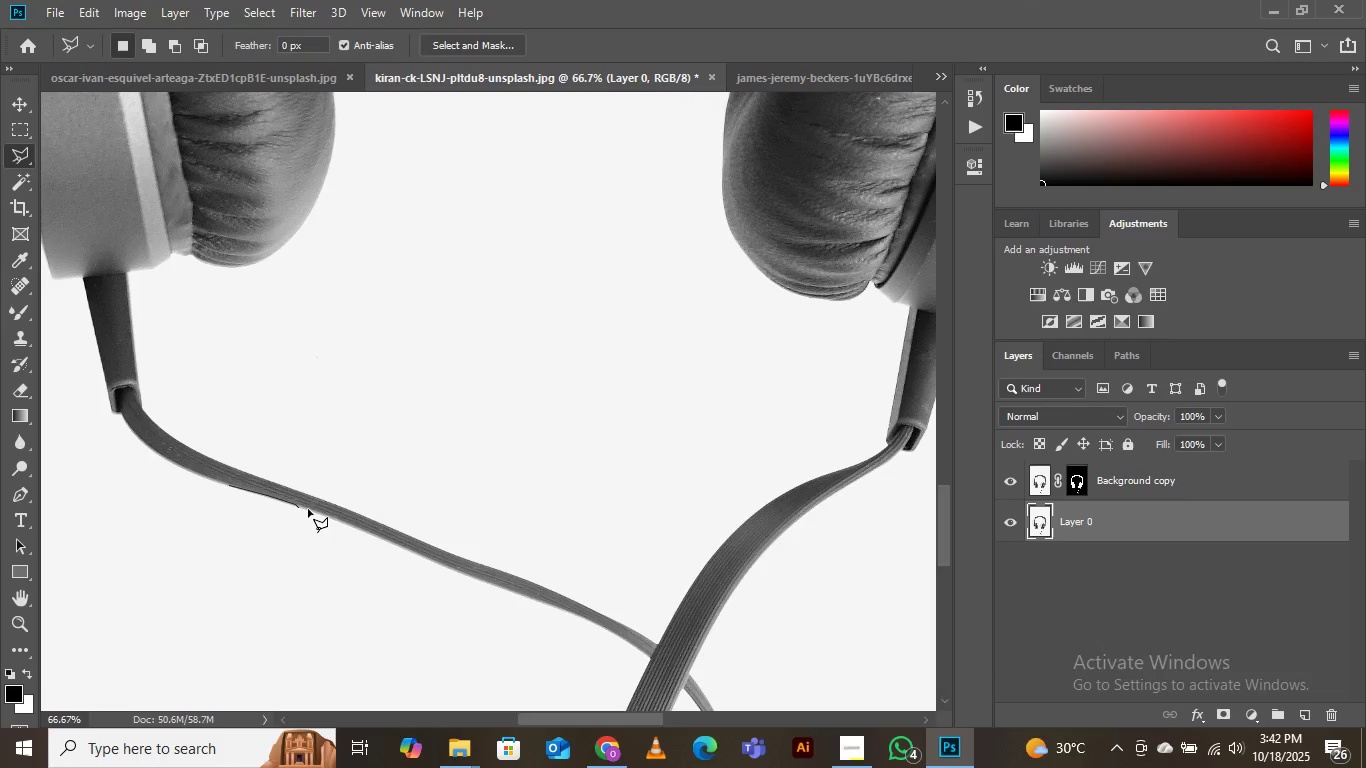 
left_click([296, 505])
 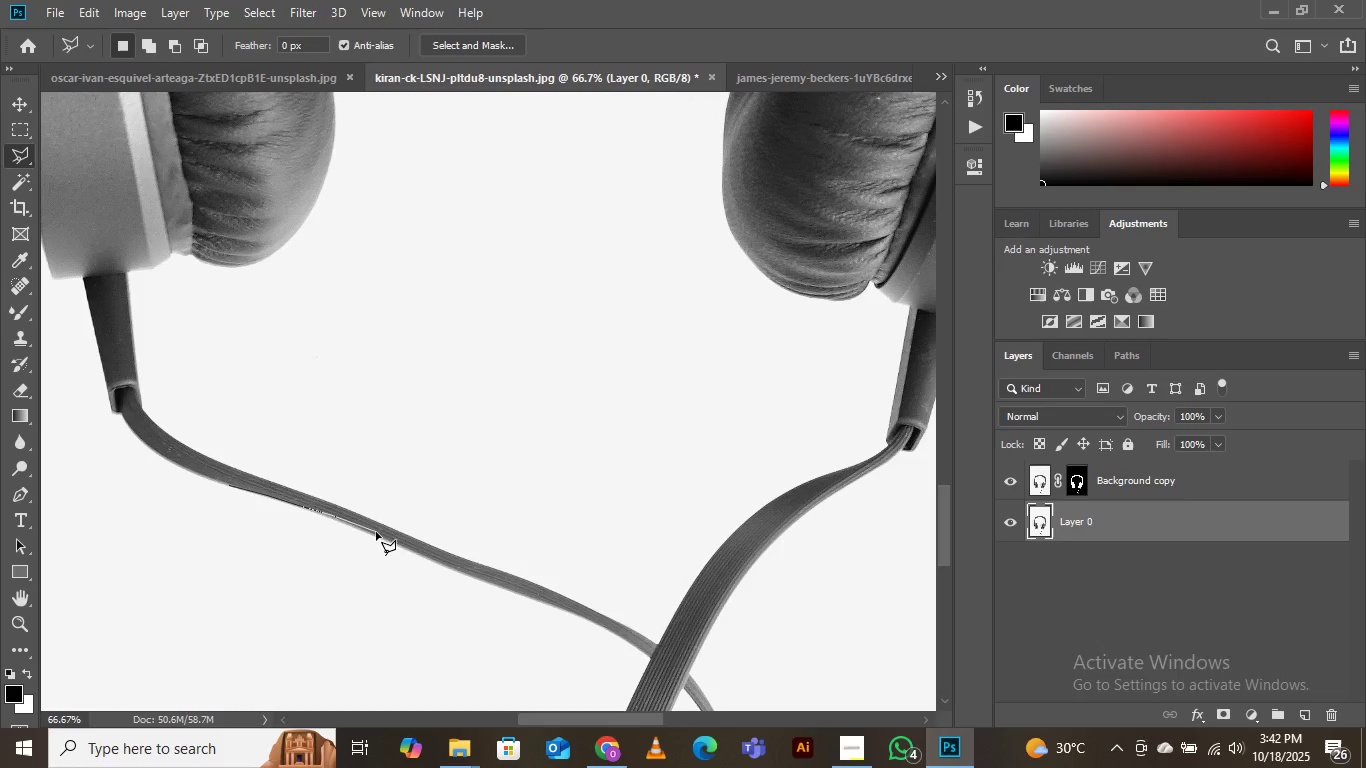 
wait(6.98)
 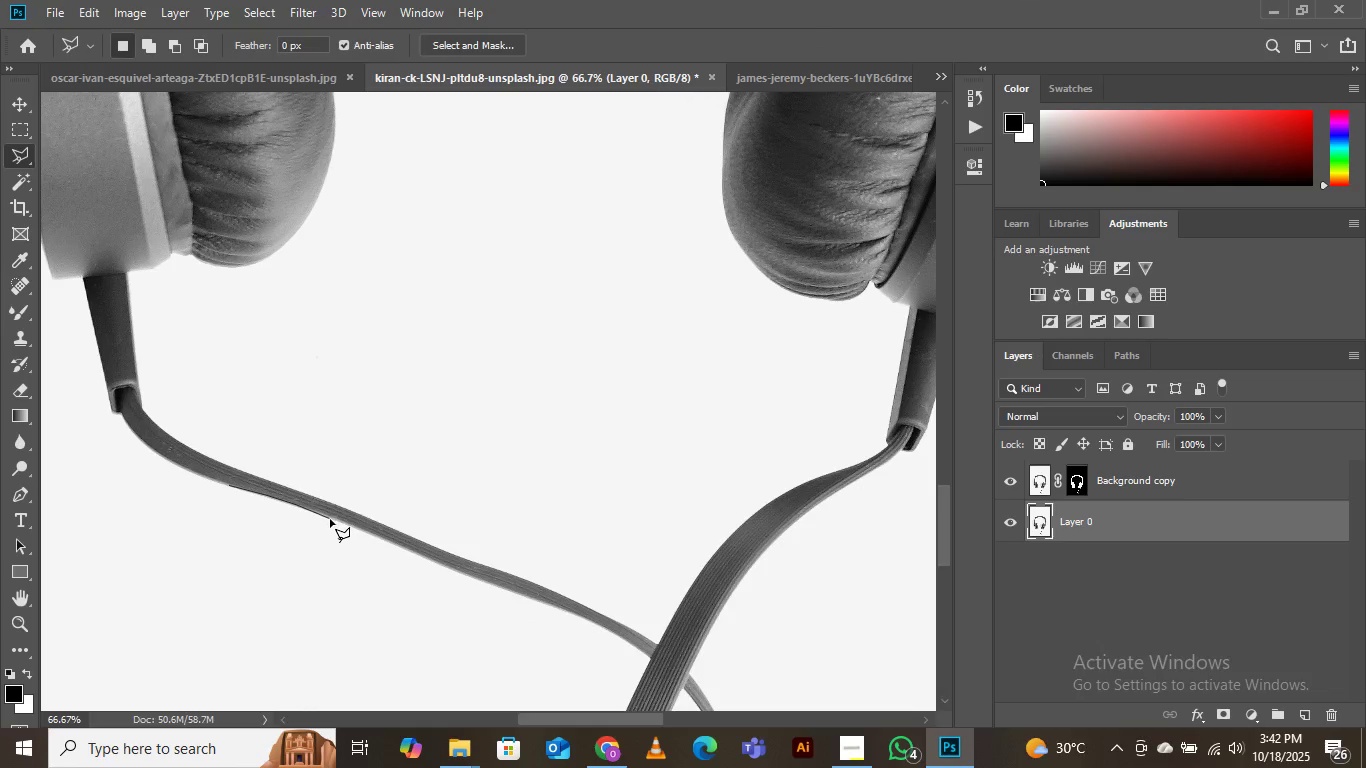 
left_click([372, 534])
 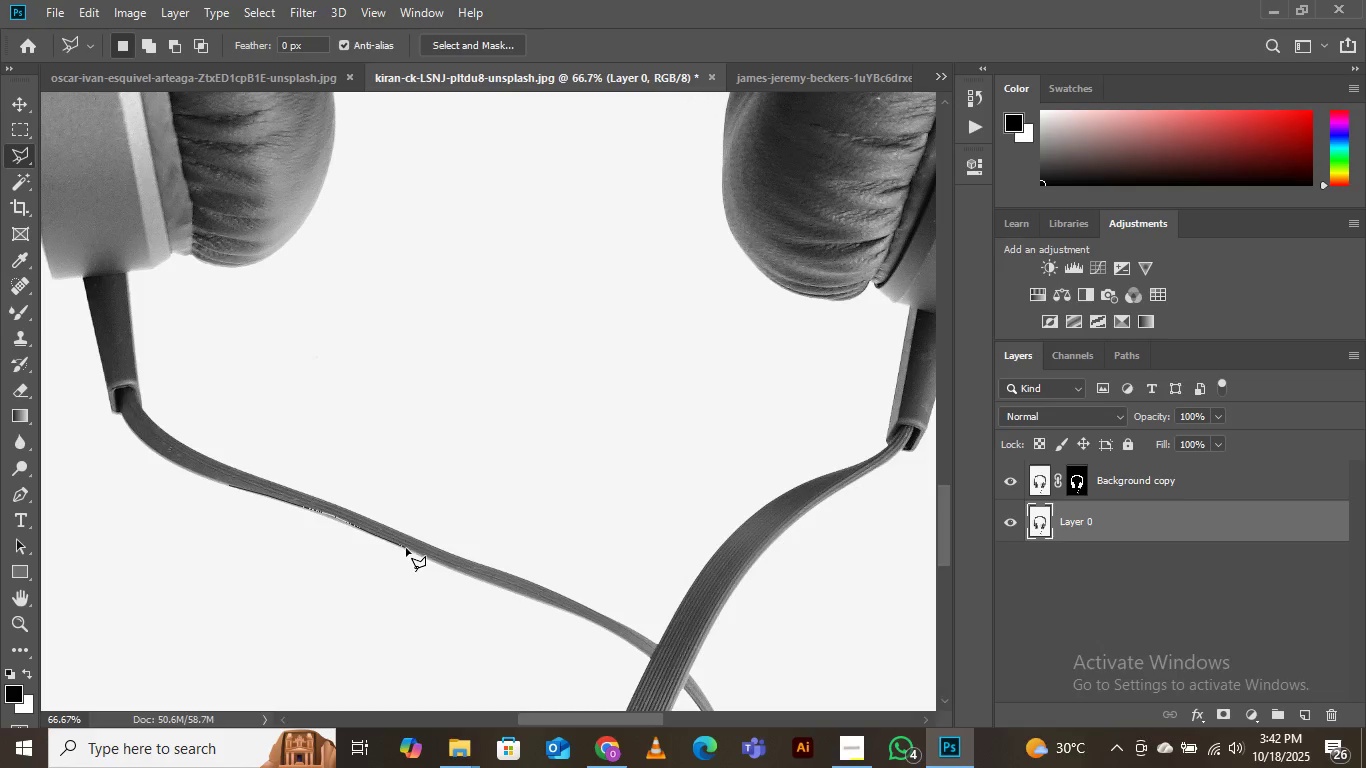 
left_click([406, 548])
 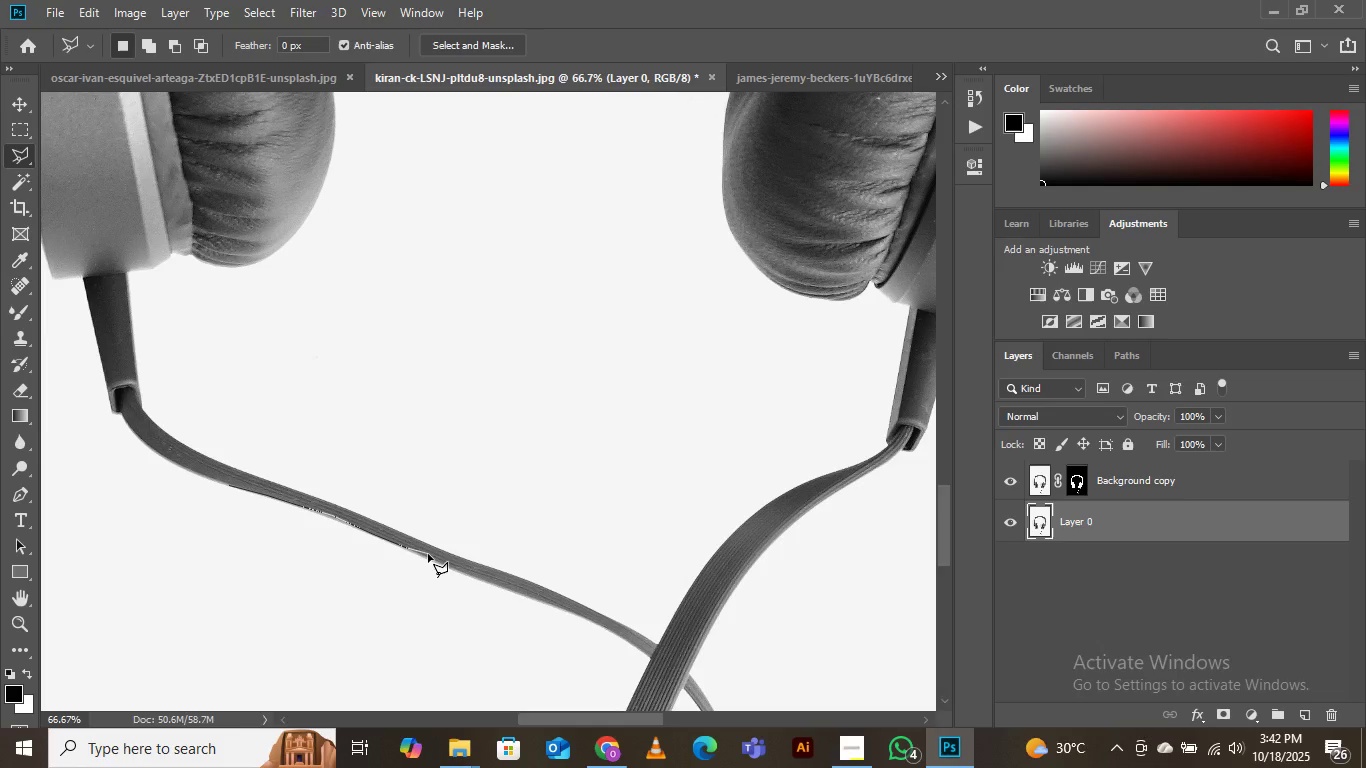 
wait(6.9)
 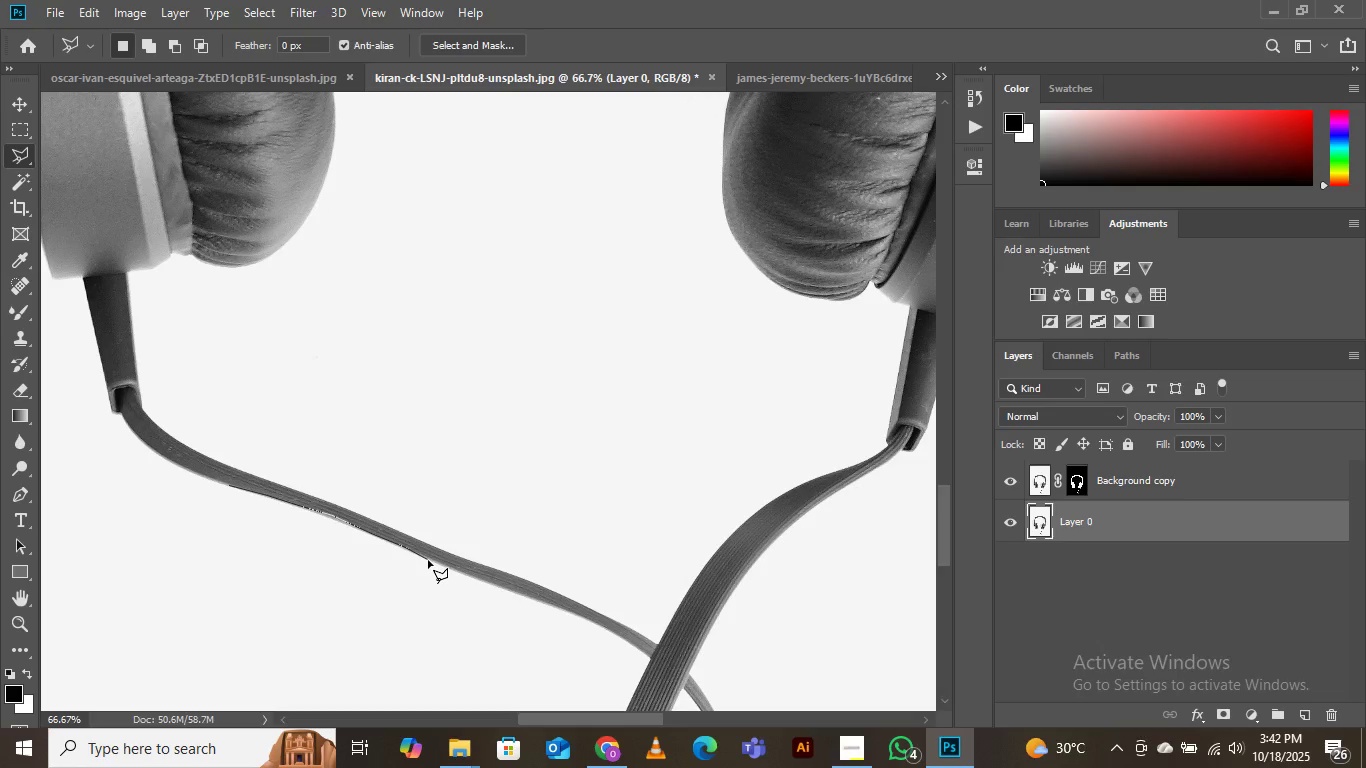 
left_click([426, 557])
 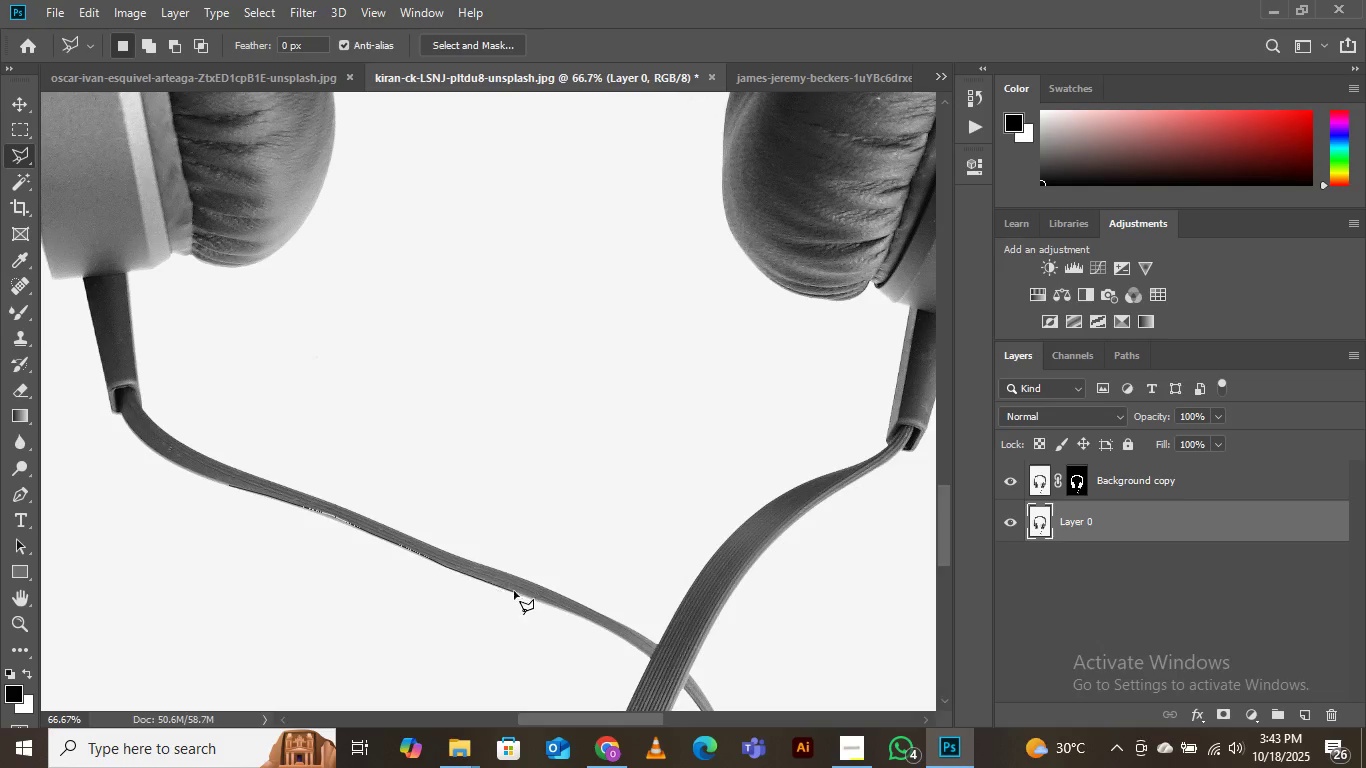 
left_click([482, 582])
 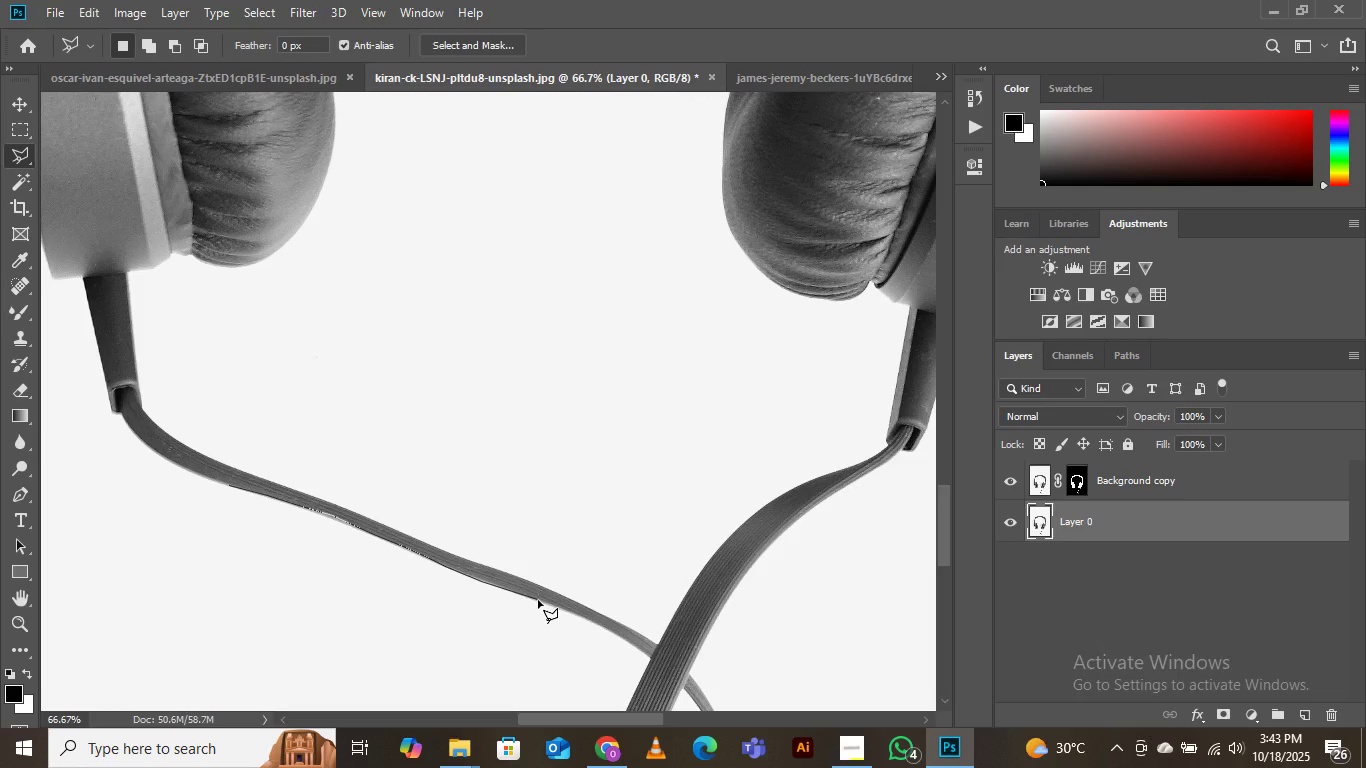 
left_click([538, 600])
 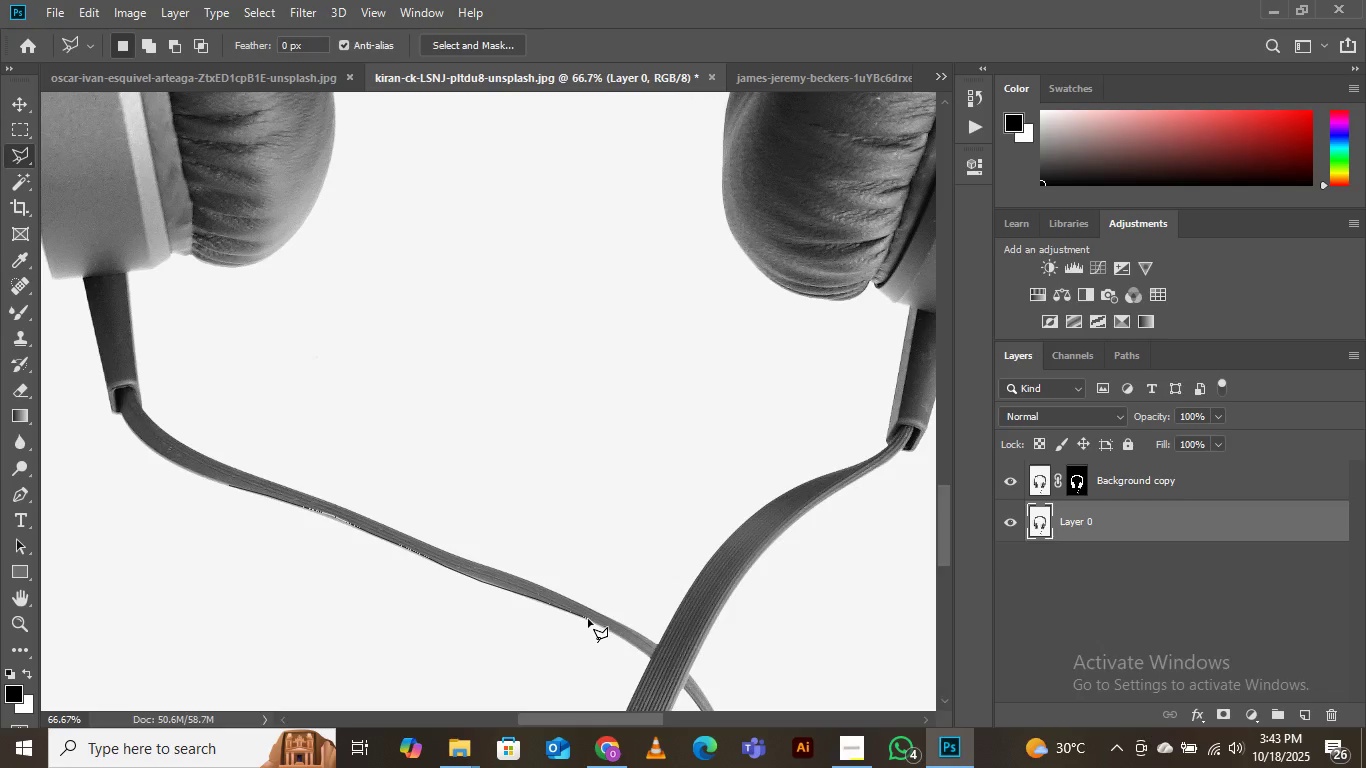 
left_click([588, 619])
 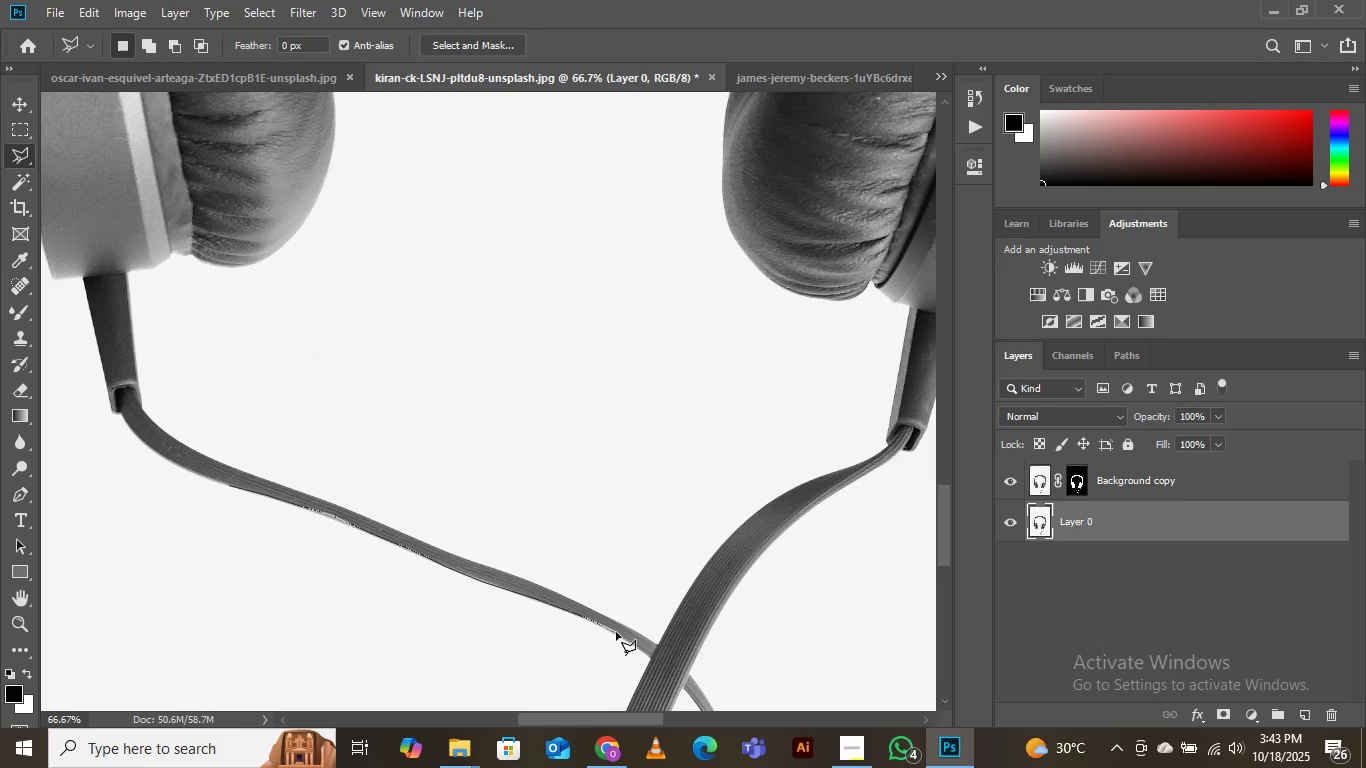 
left_click([616, 633])
 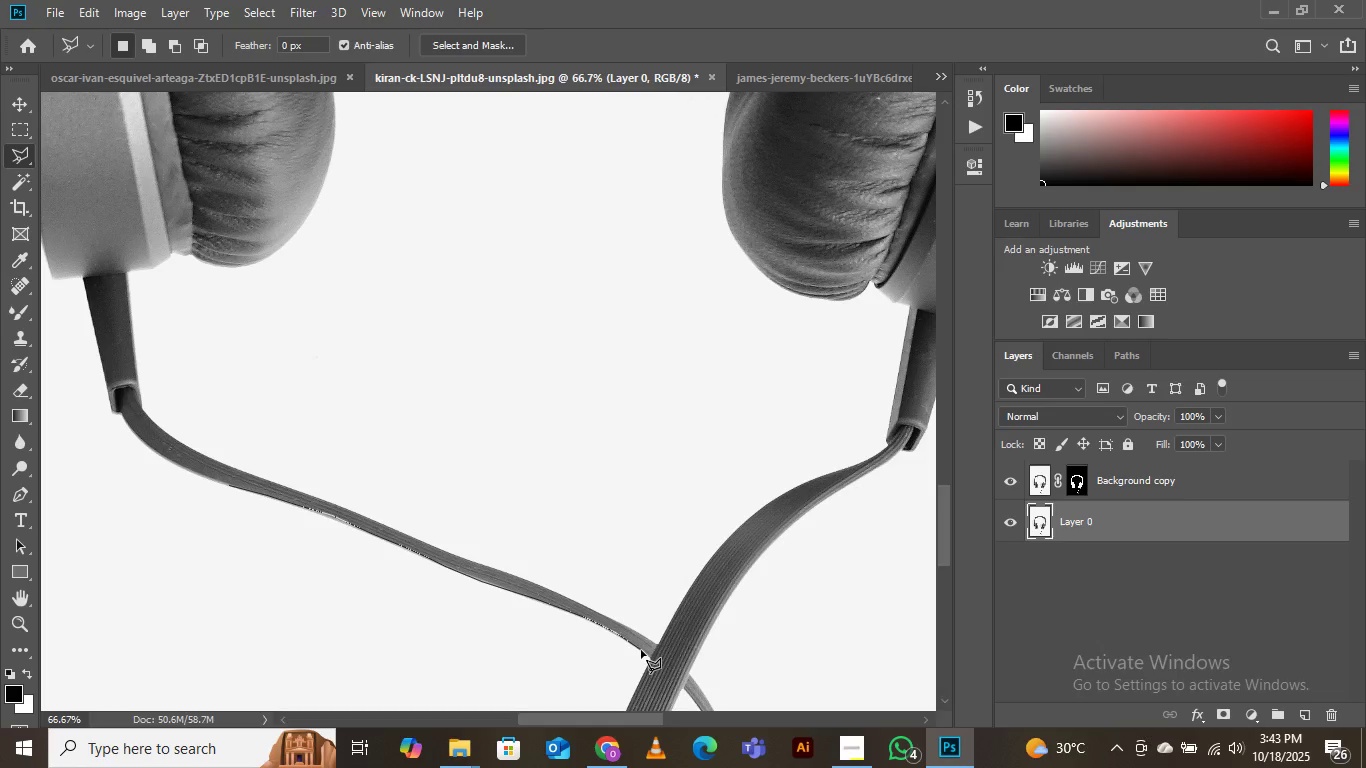 
left_click([641, 650])
 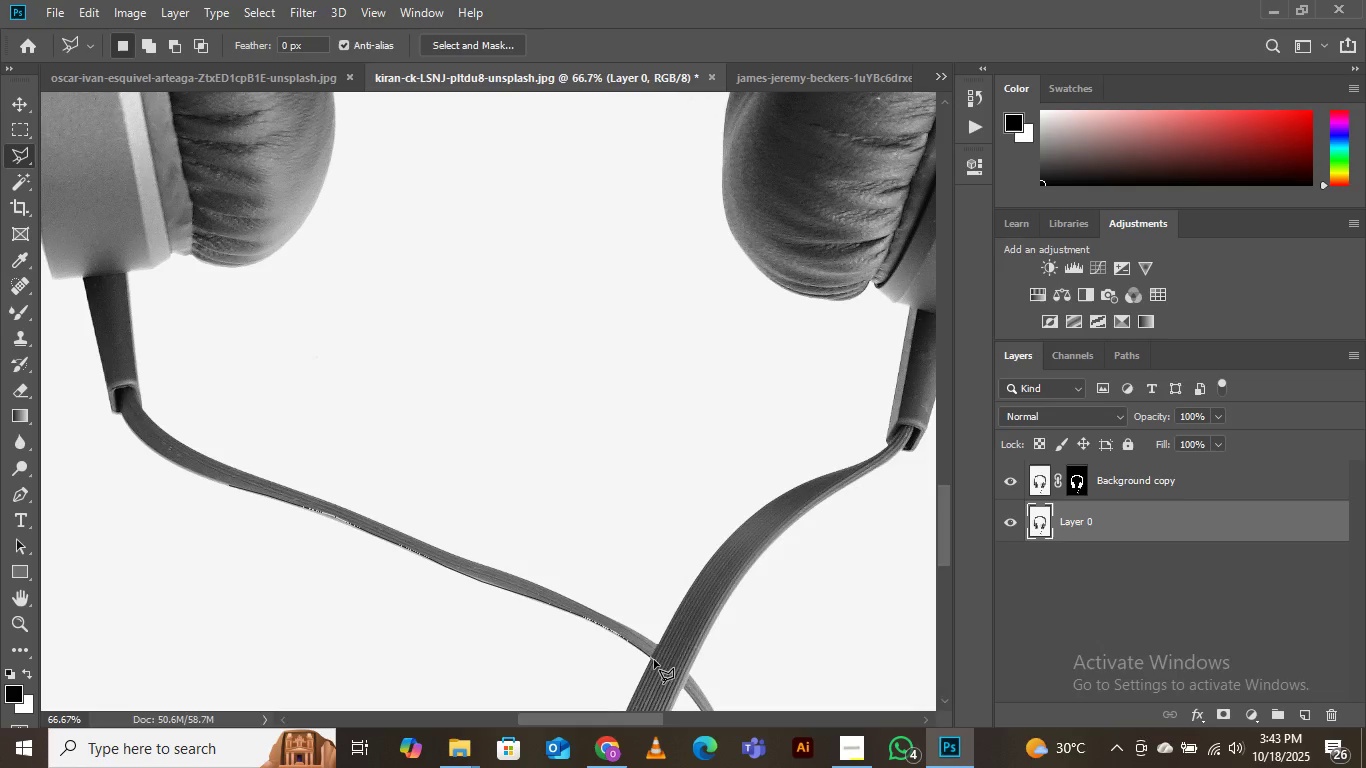 
left_click([654, 660])
 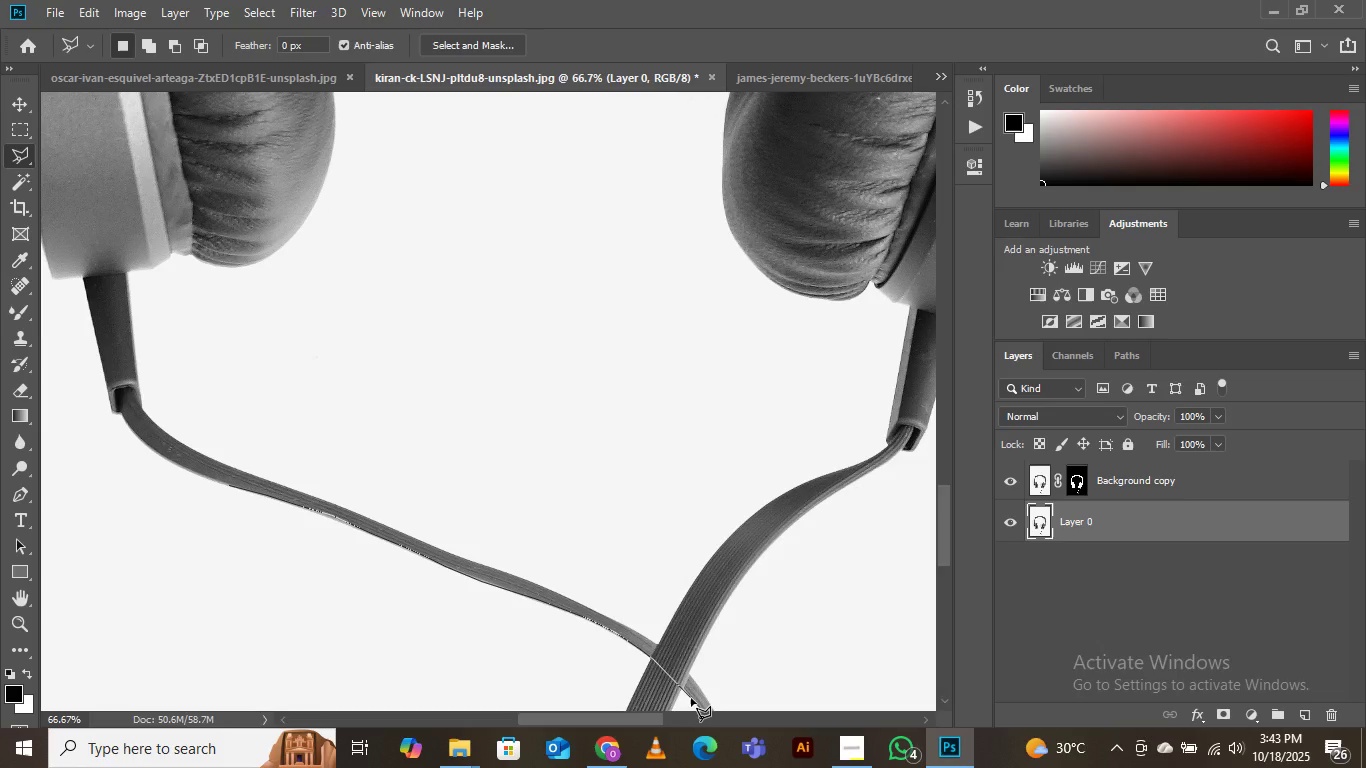 
left_click([691, 698])
 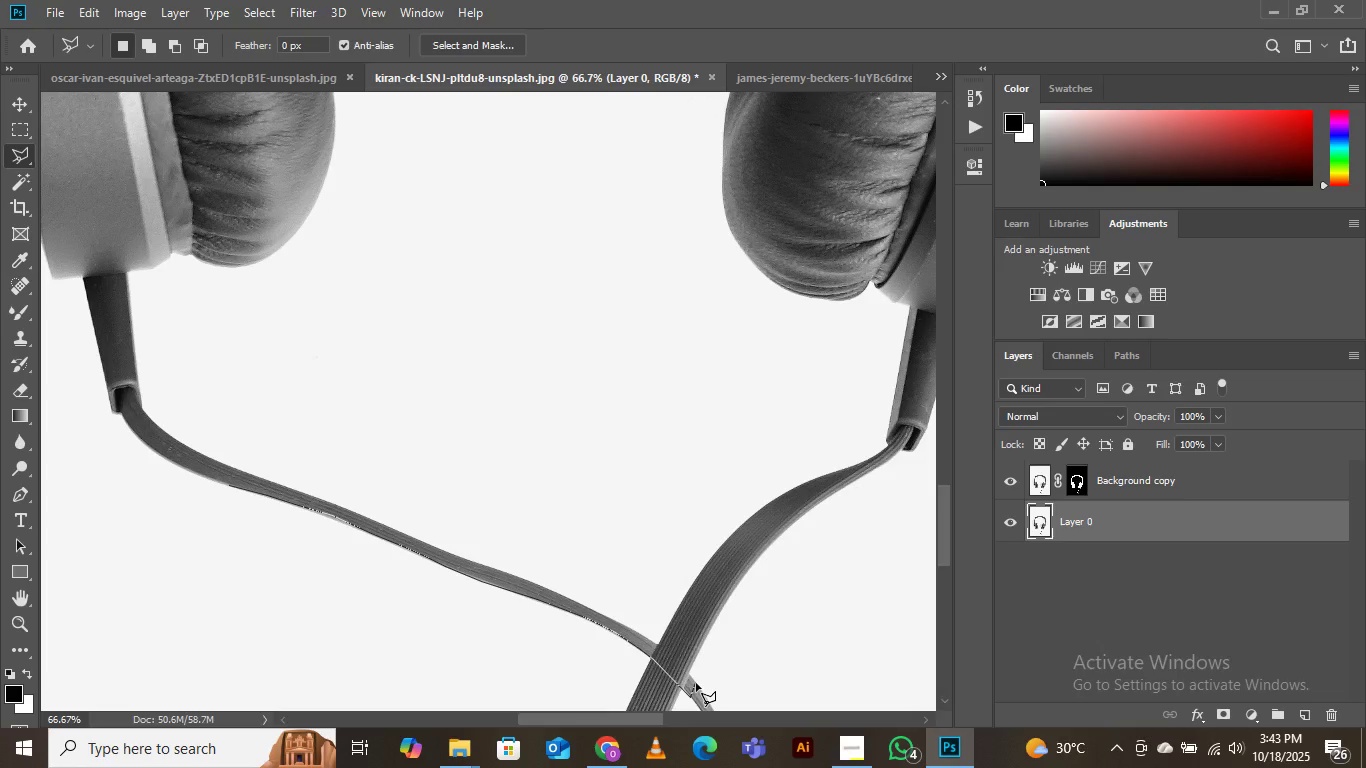 
left_click([696, 683])
 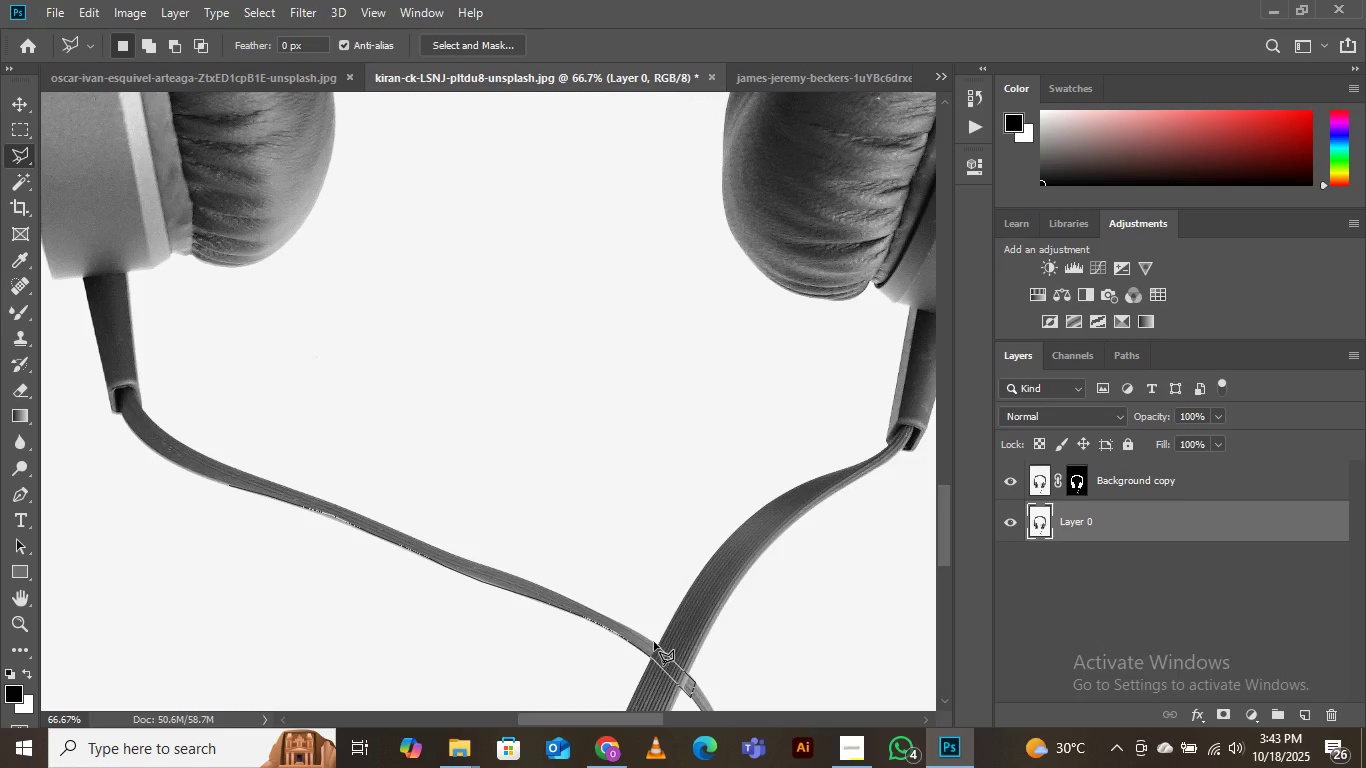 
left_click([654, 642])
 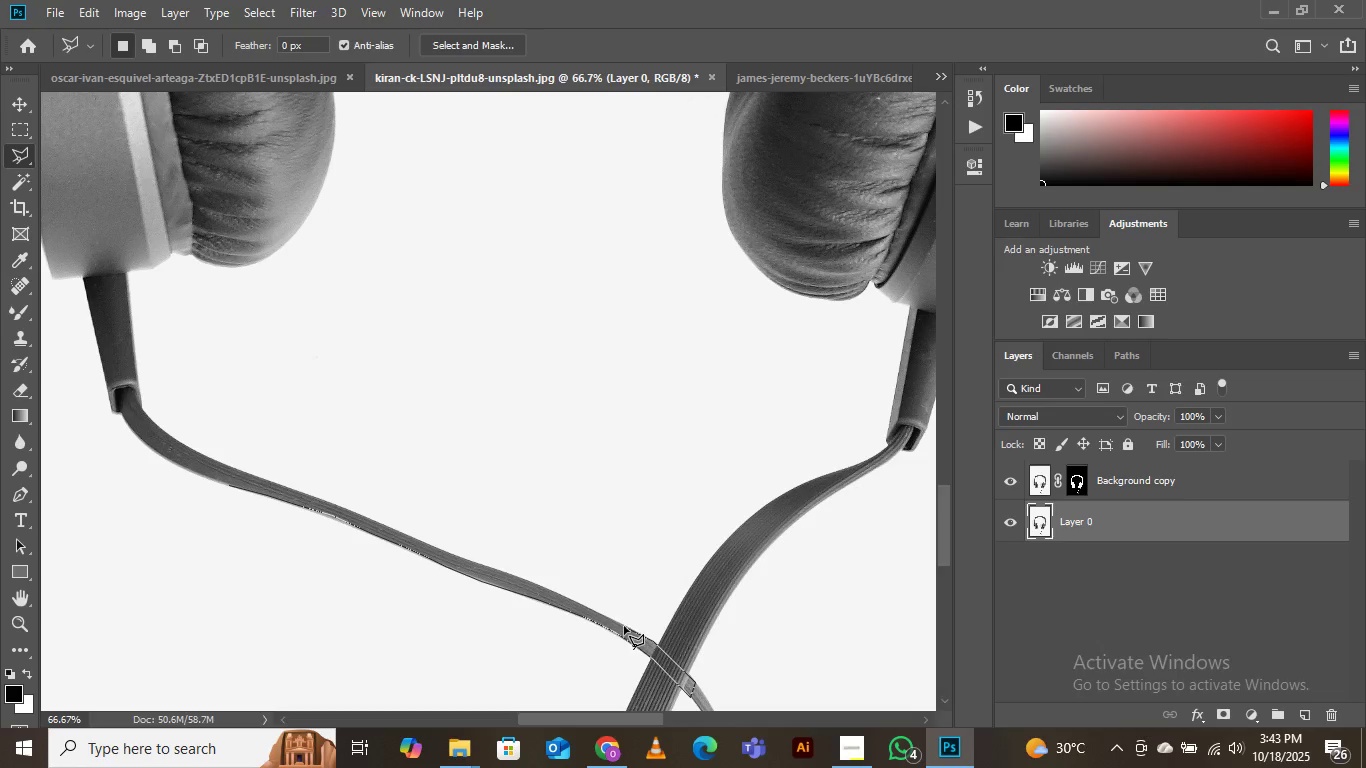 
left_click([624, 625])
 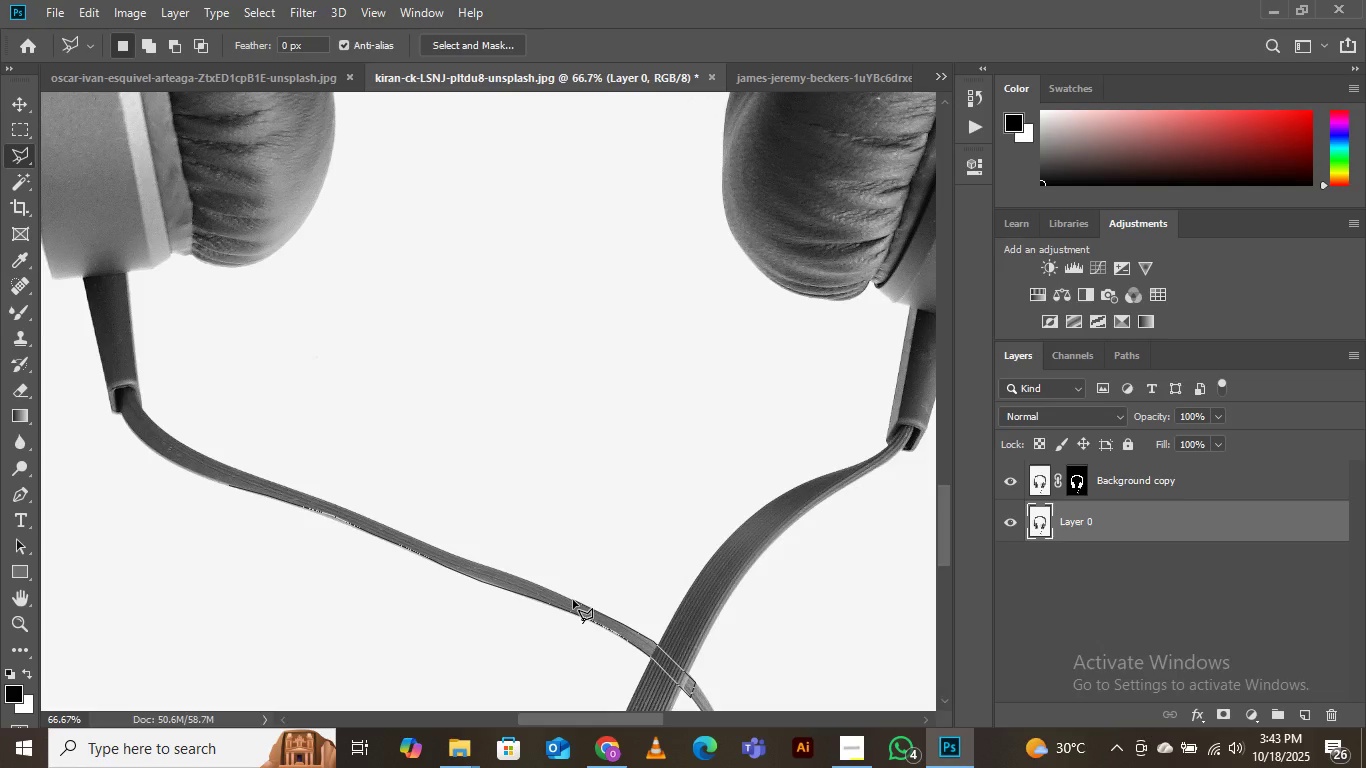 
left_click([573, 600])
 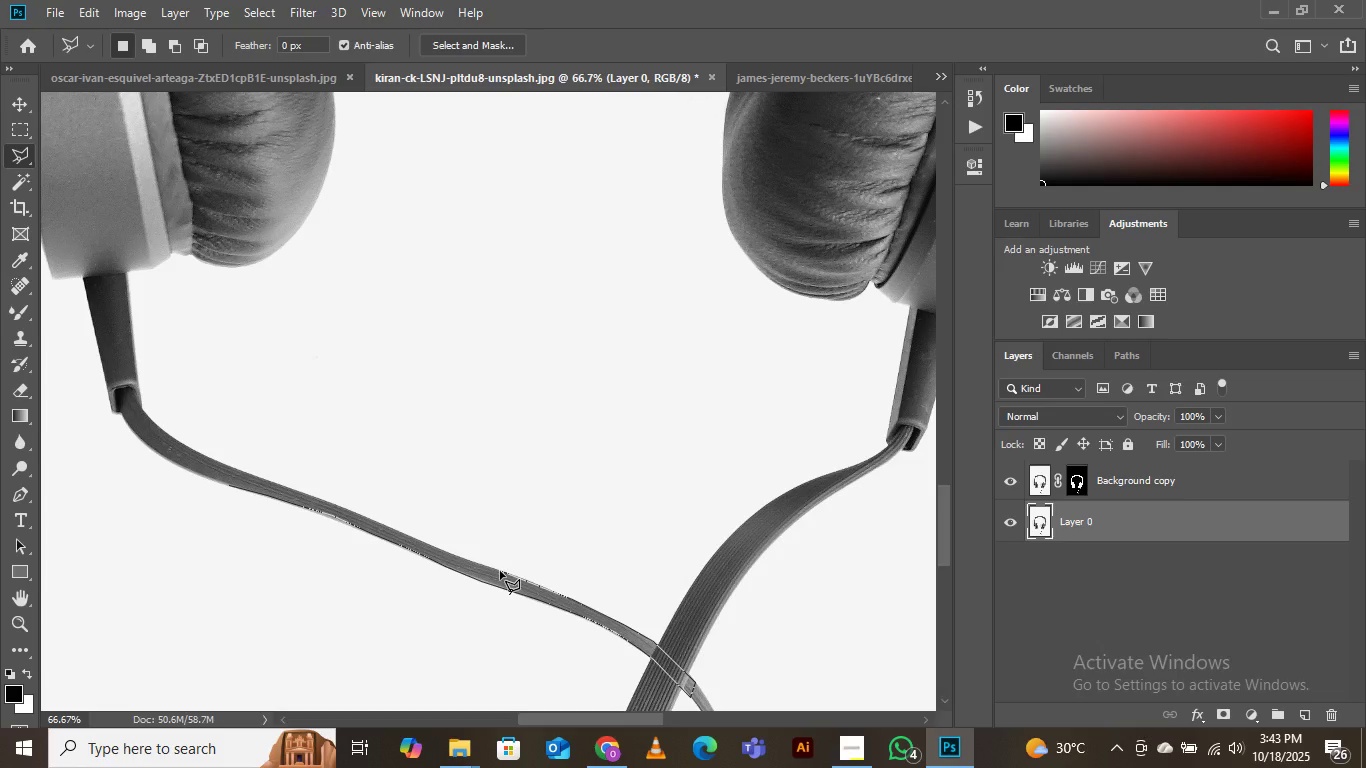 
left_click([500, 571])
 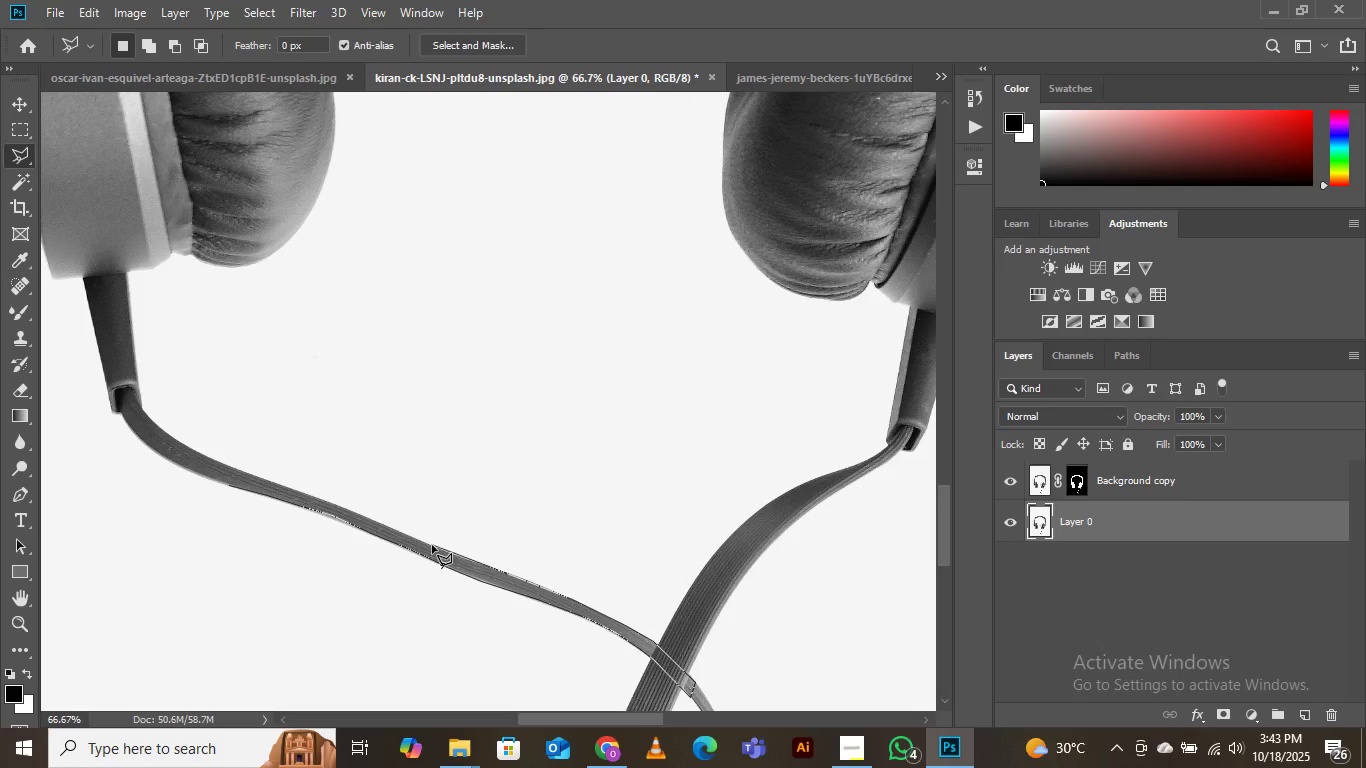 
wait(6.06)
 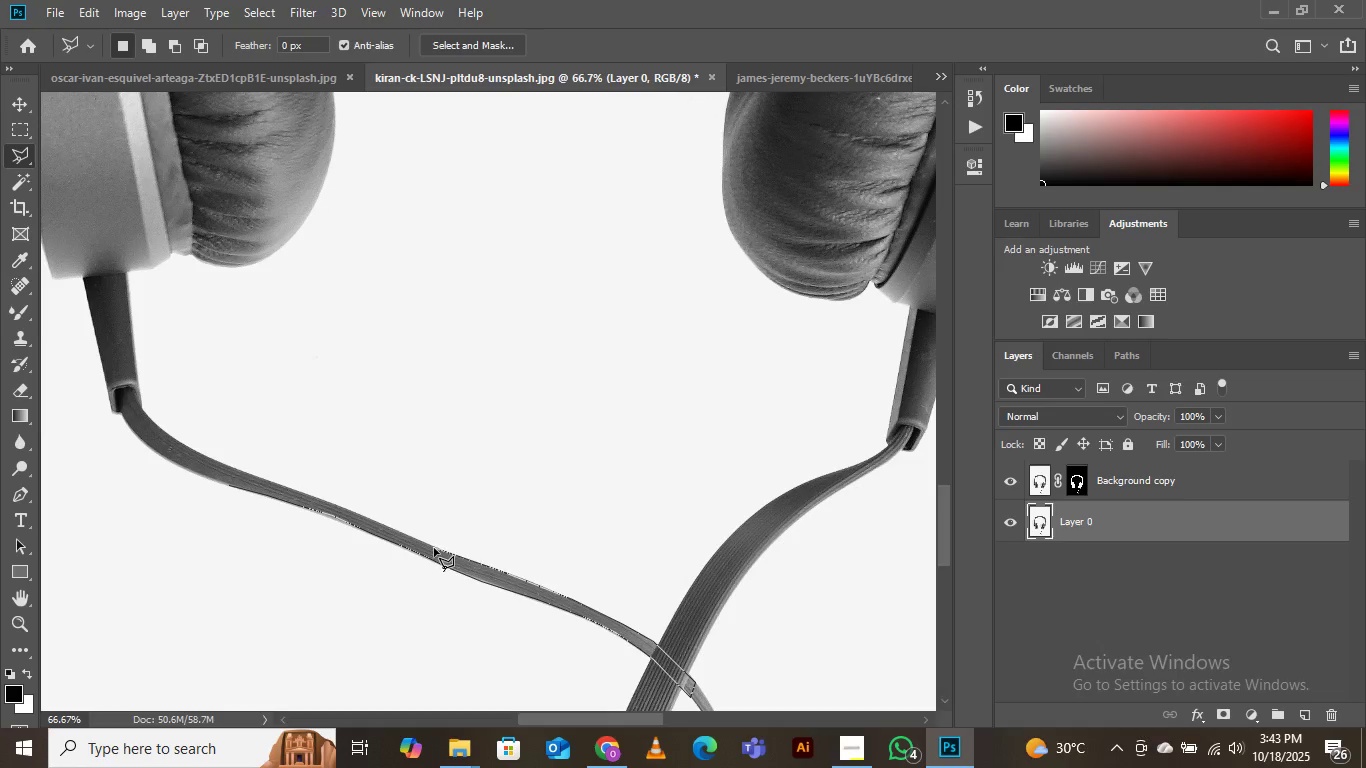 
left_click([437, 548])
 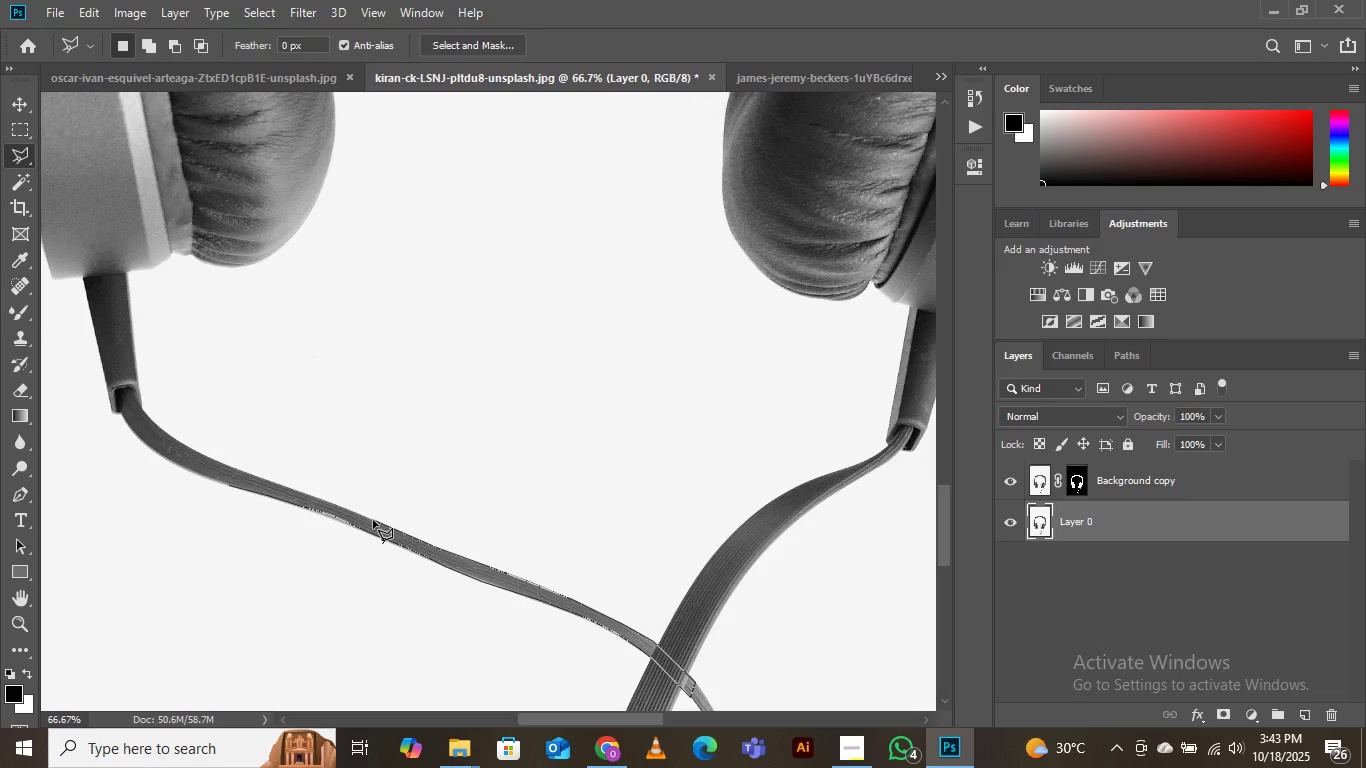 
left_click([373, 520])
 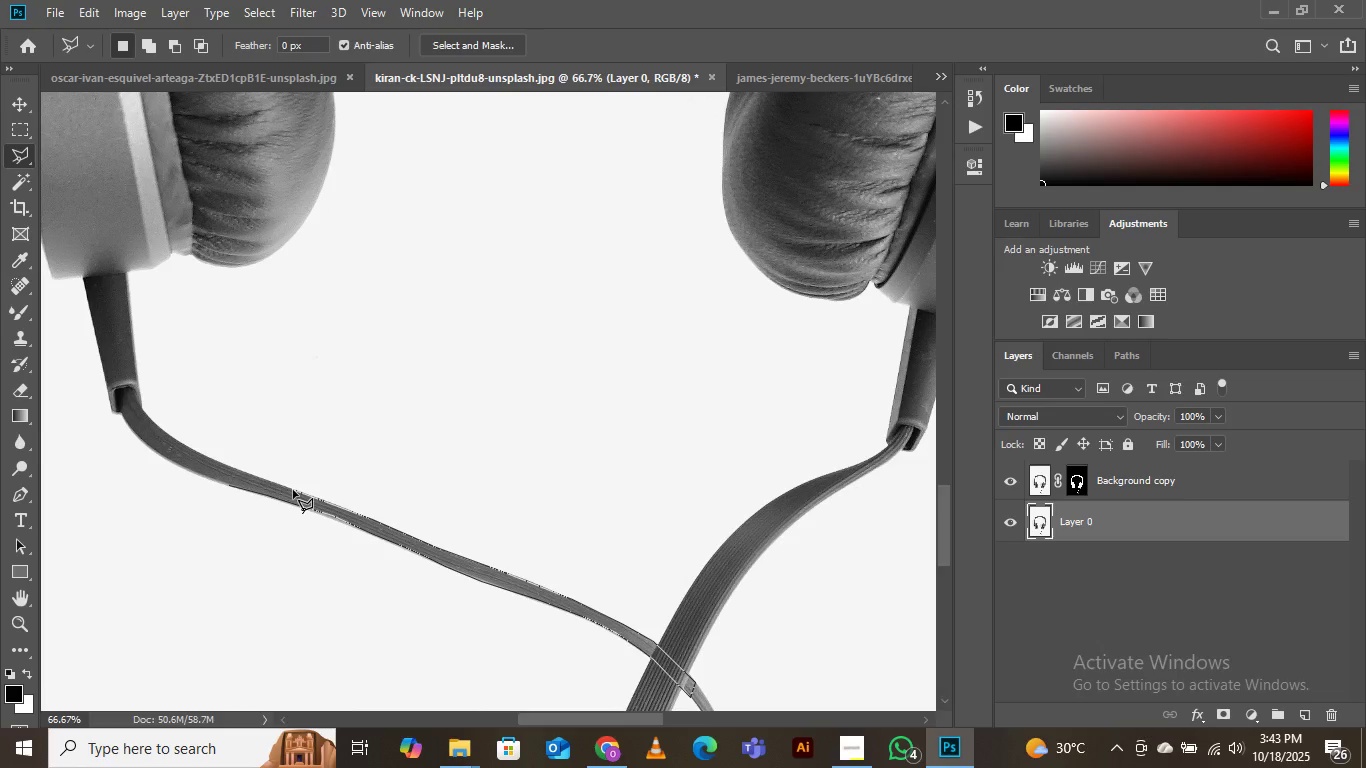 
left_click([293, 490])
 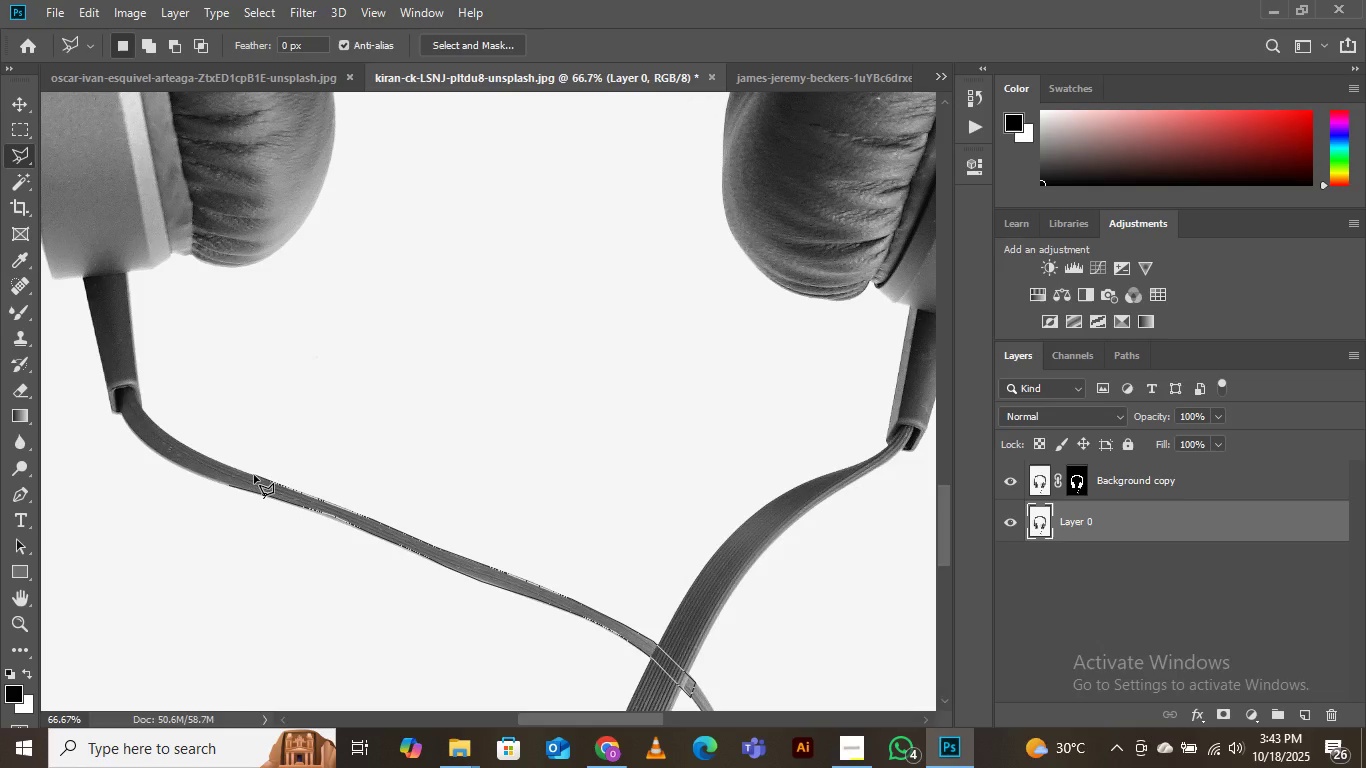 
left_click([254, 475])
 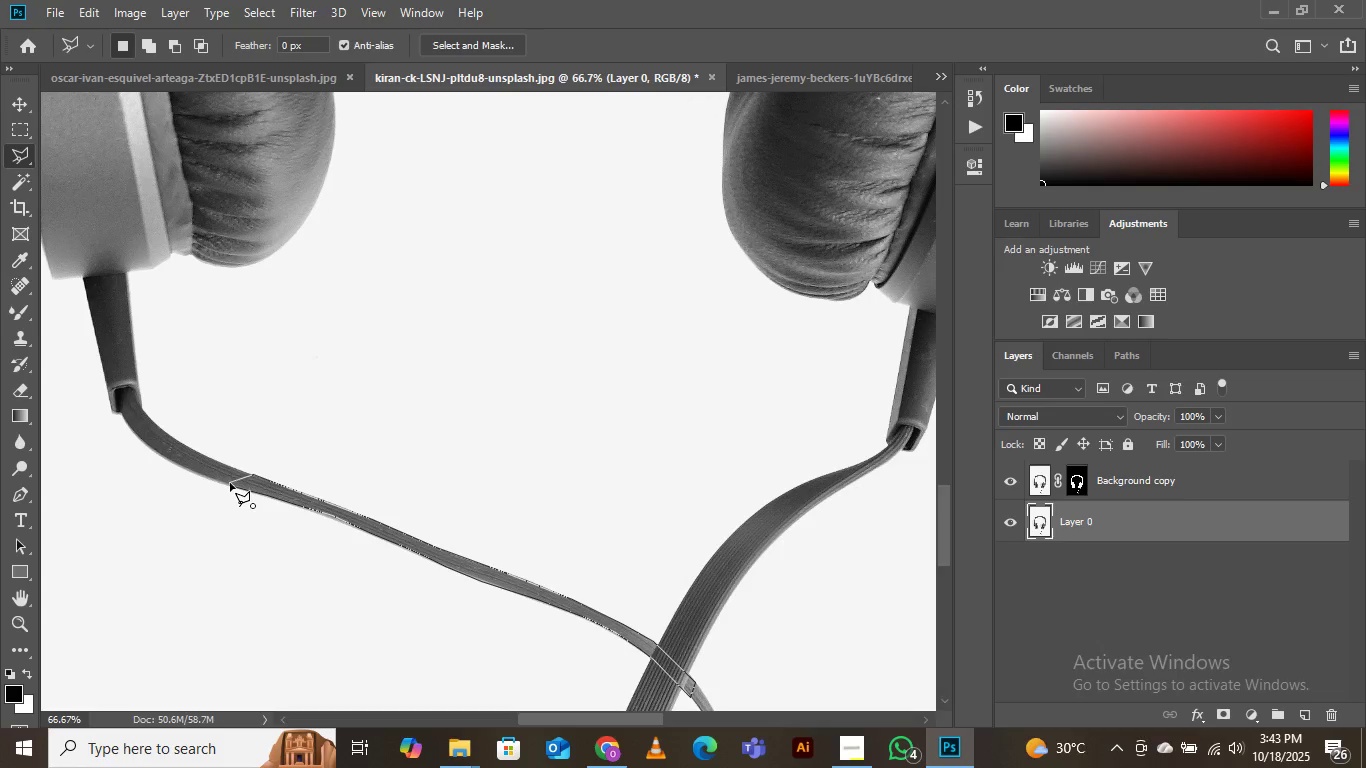 
left_click([230, 483])
 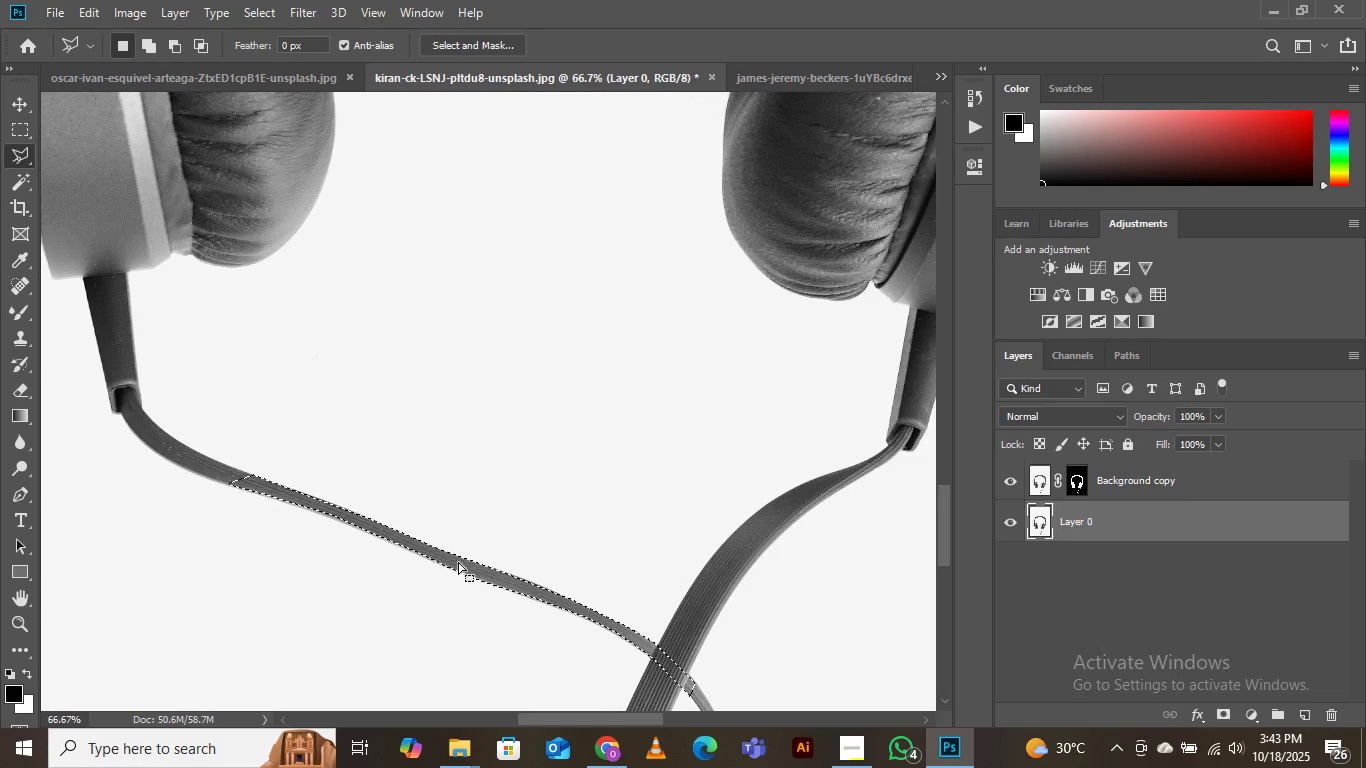 
right_click([458, 562])
 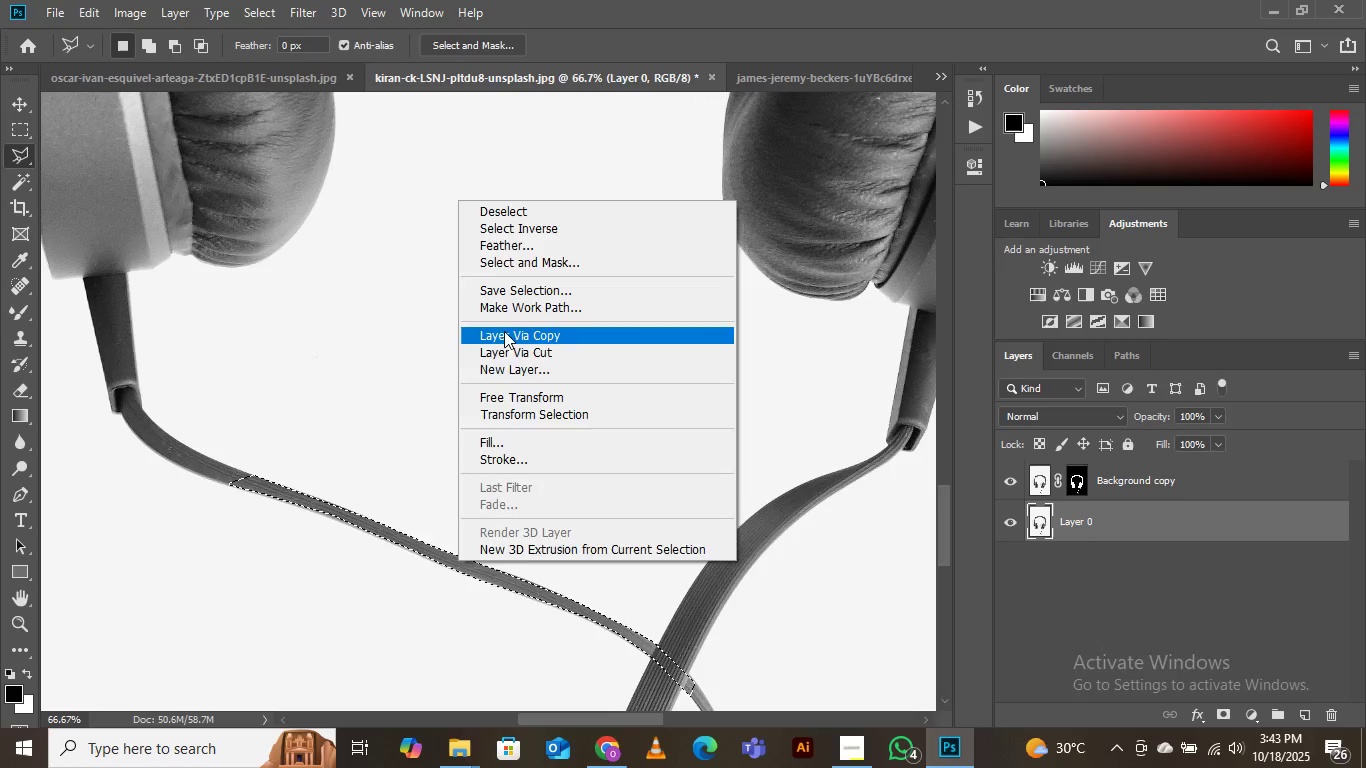 
left_click([504, 331])
 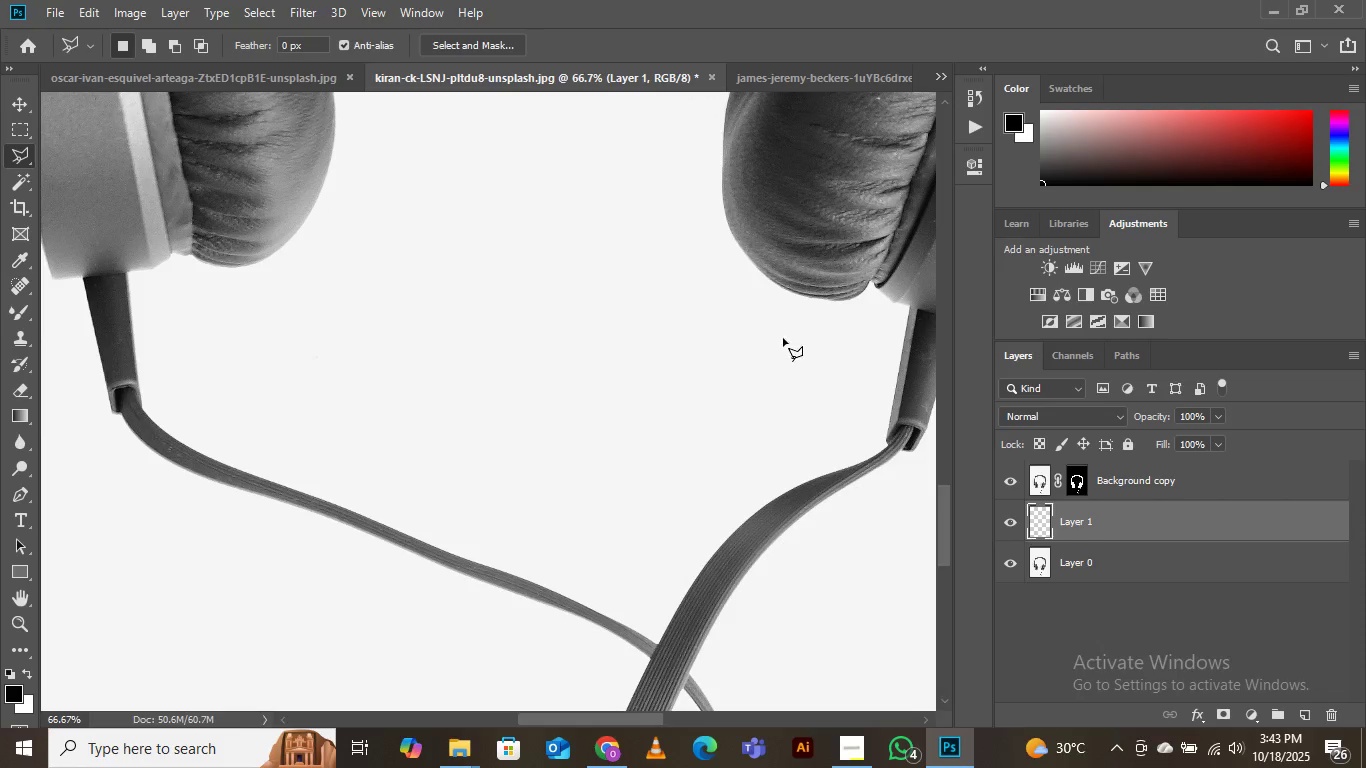 
wait(5.99)
 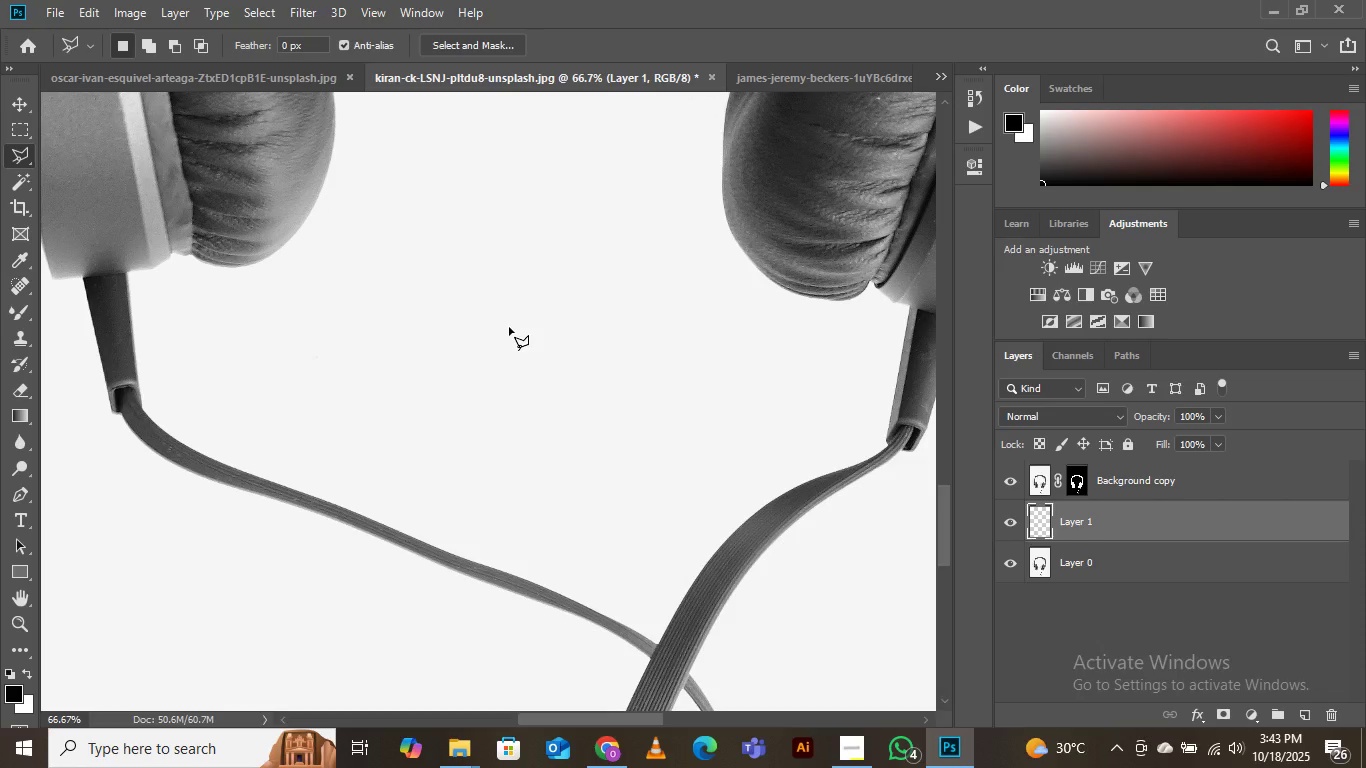 
left_click([1012, 563])
 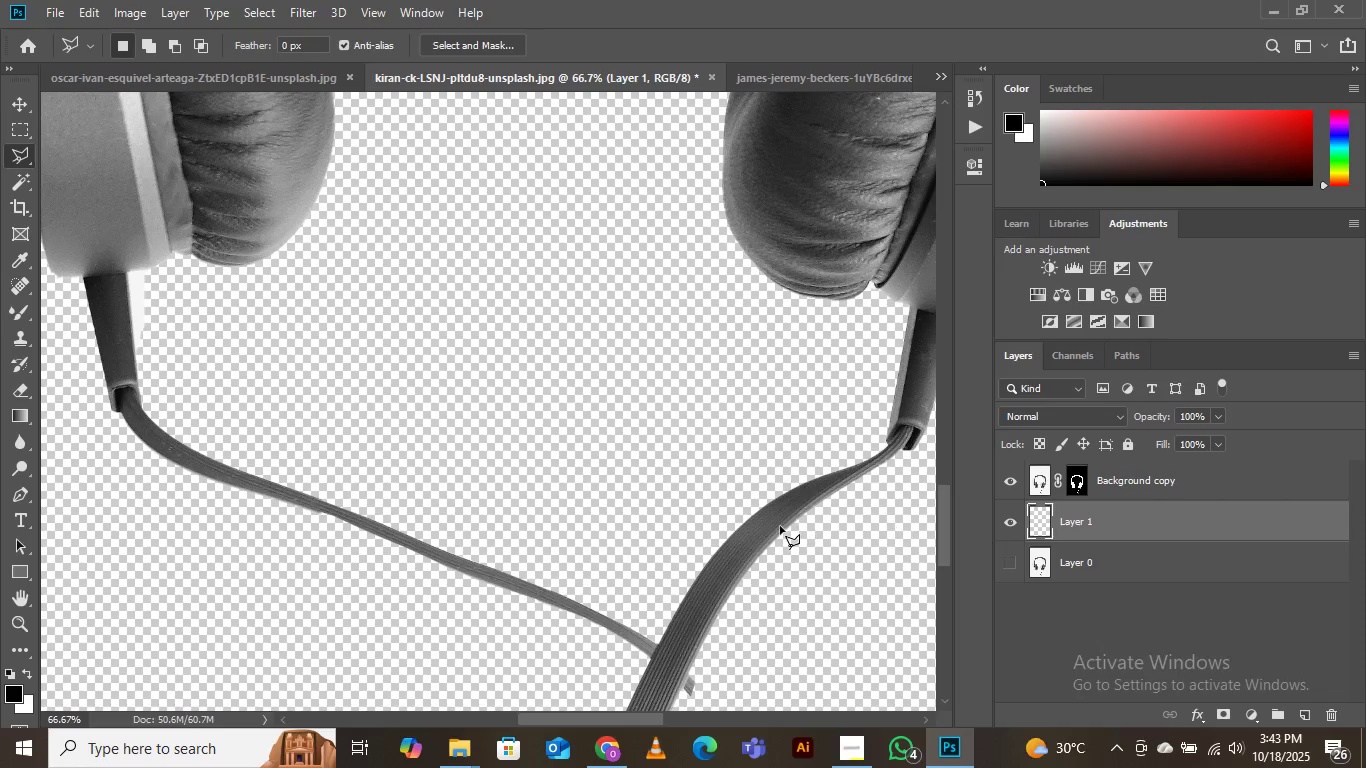 
scroll: coordinate [750, 509], scroll_direction: down, amount: 33.0
 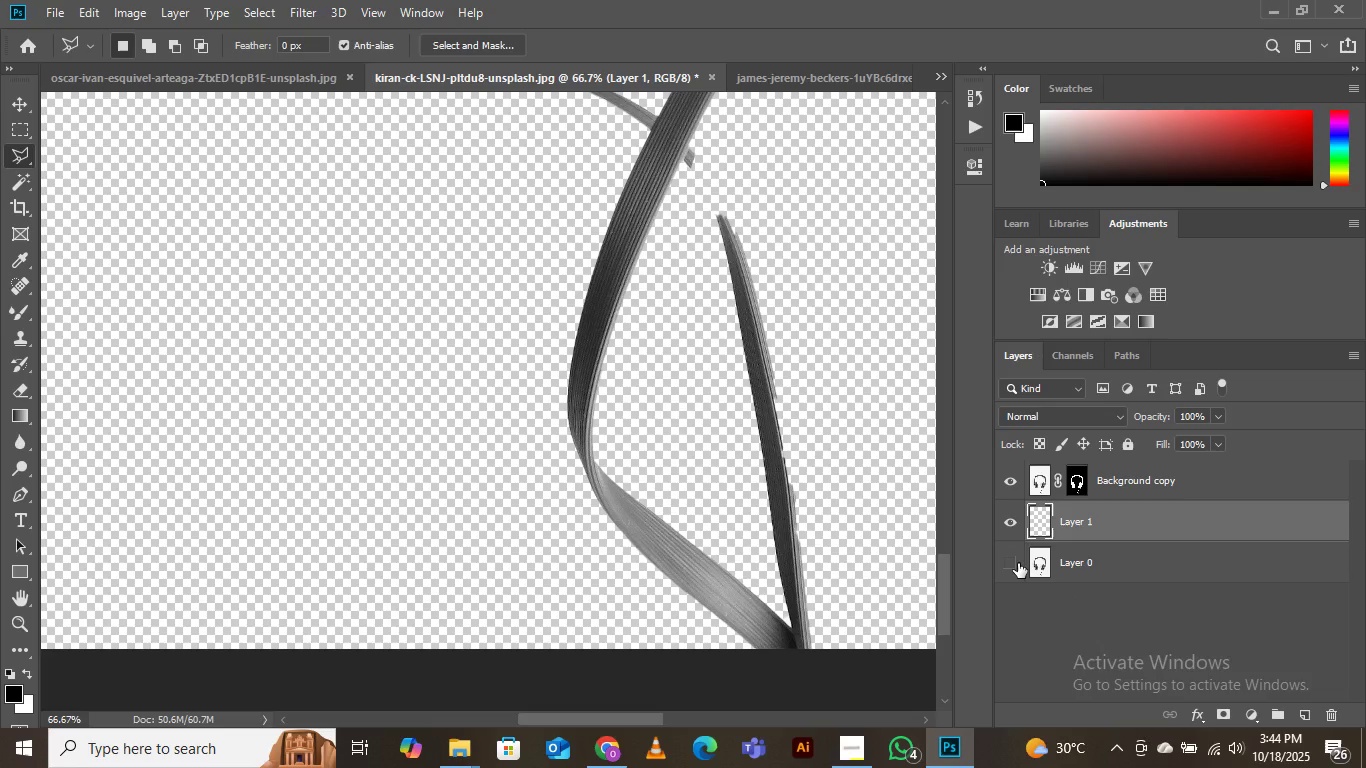 
left_click([1018, 563])
 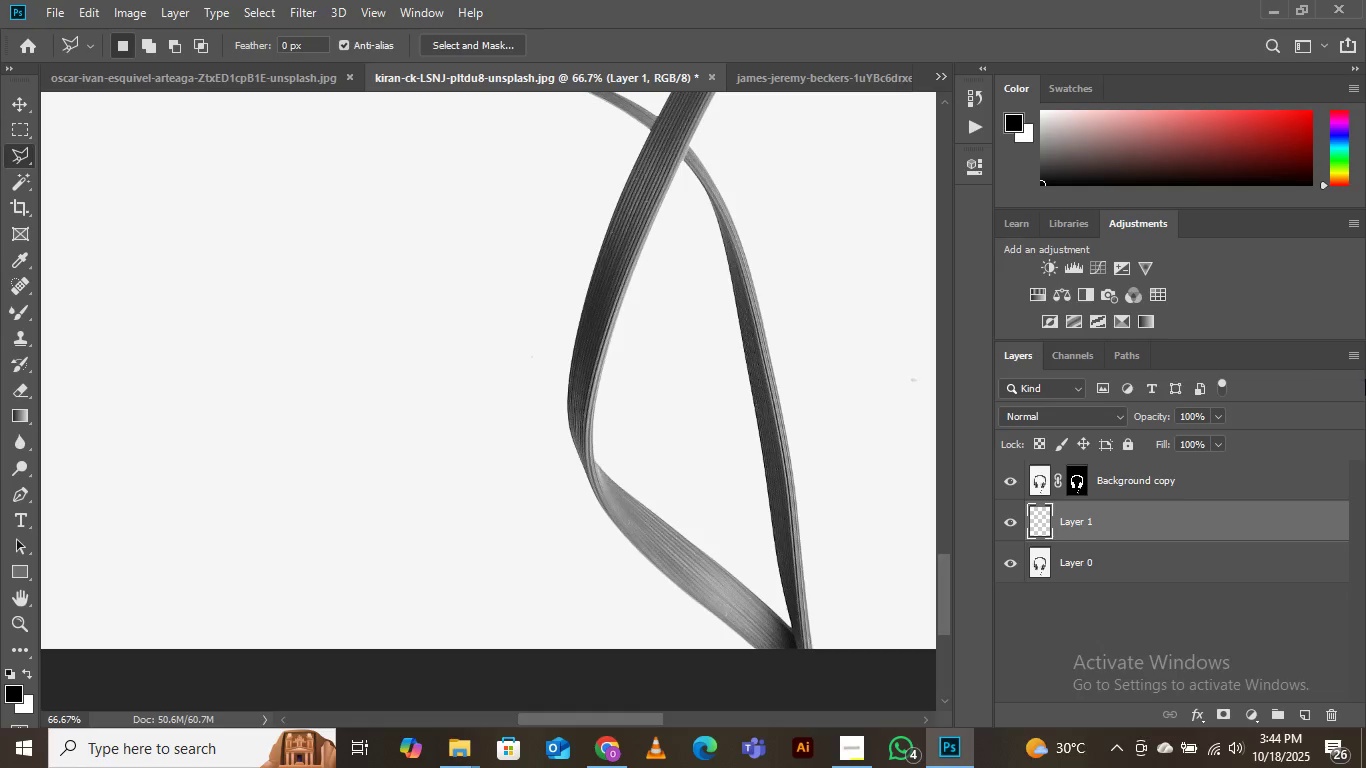 
wait(5.99)
 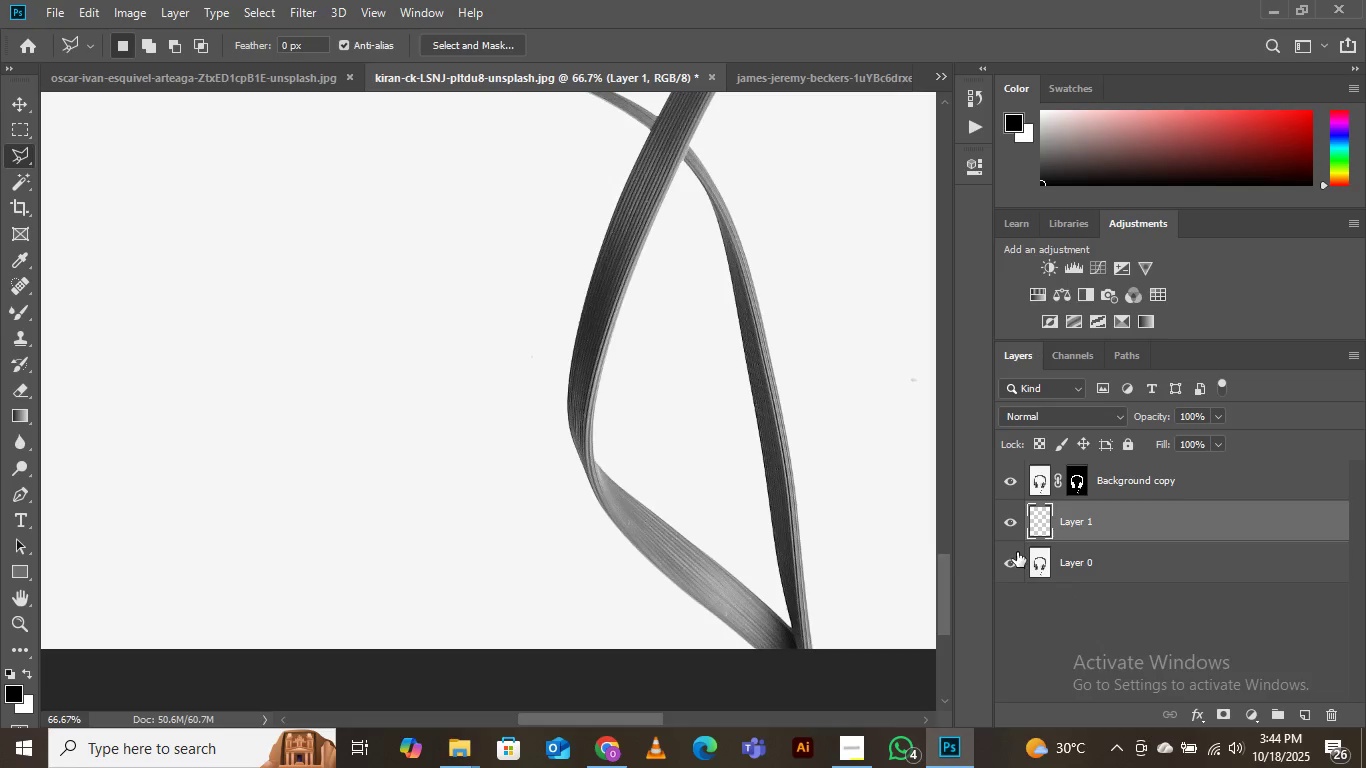 
left_click([1150, 556])
 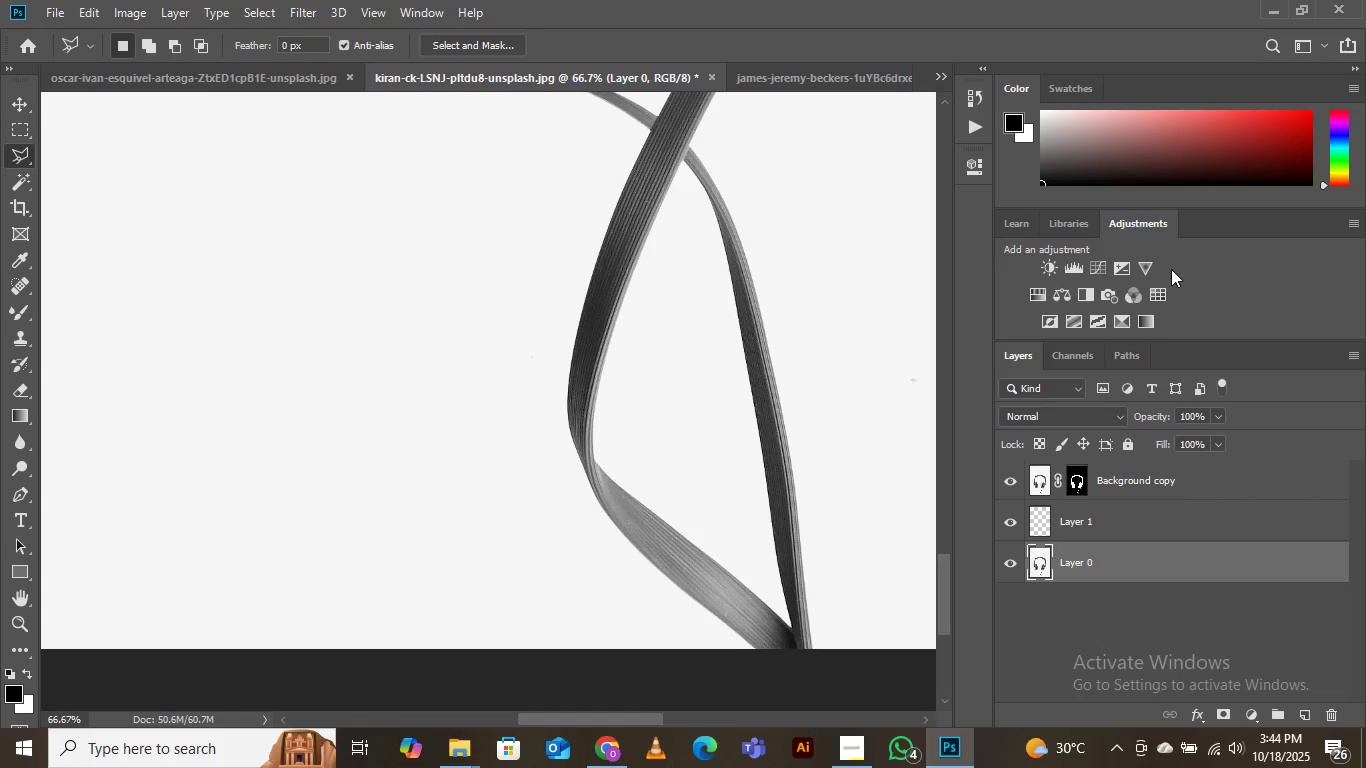 
wait(8.89)
 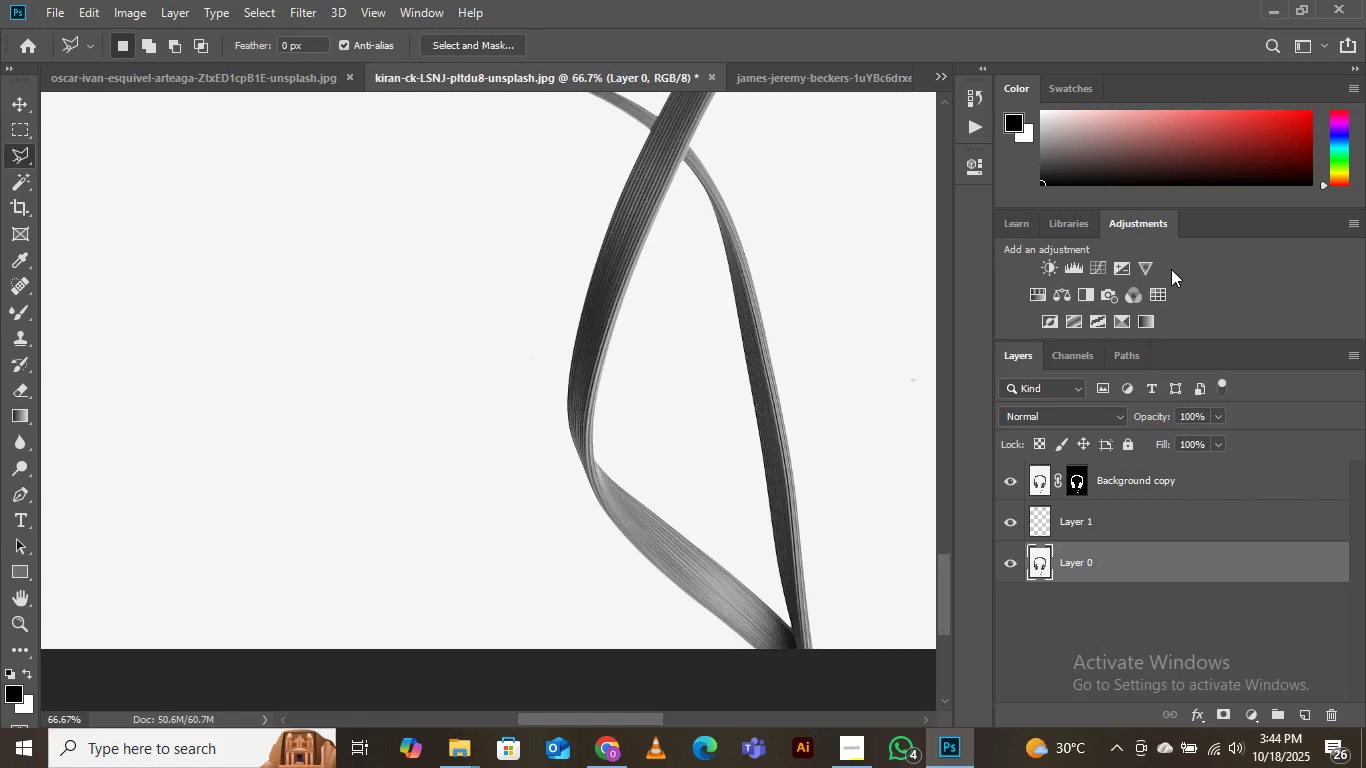 
scroll: coordinate [745, 284], scroll_direction: up, amount: 2.0
 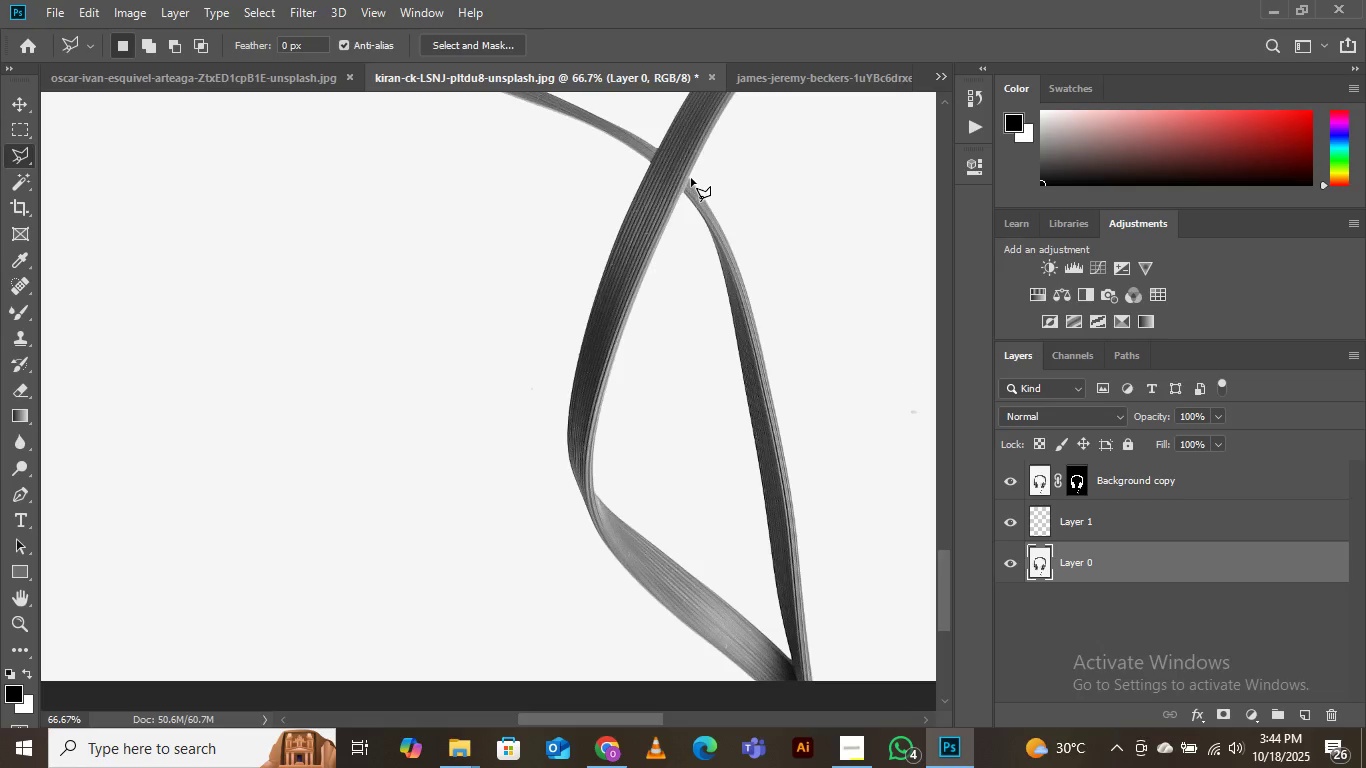 
wait(6.68)
 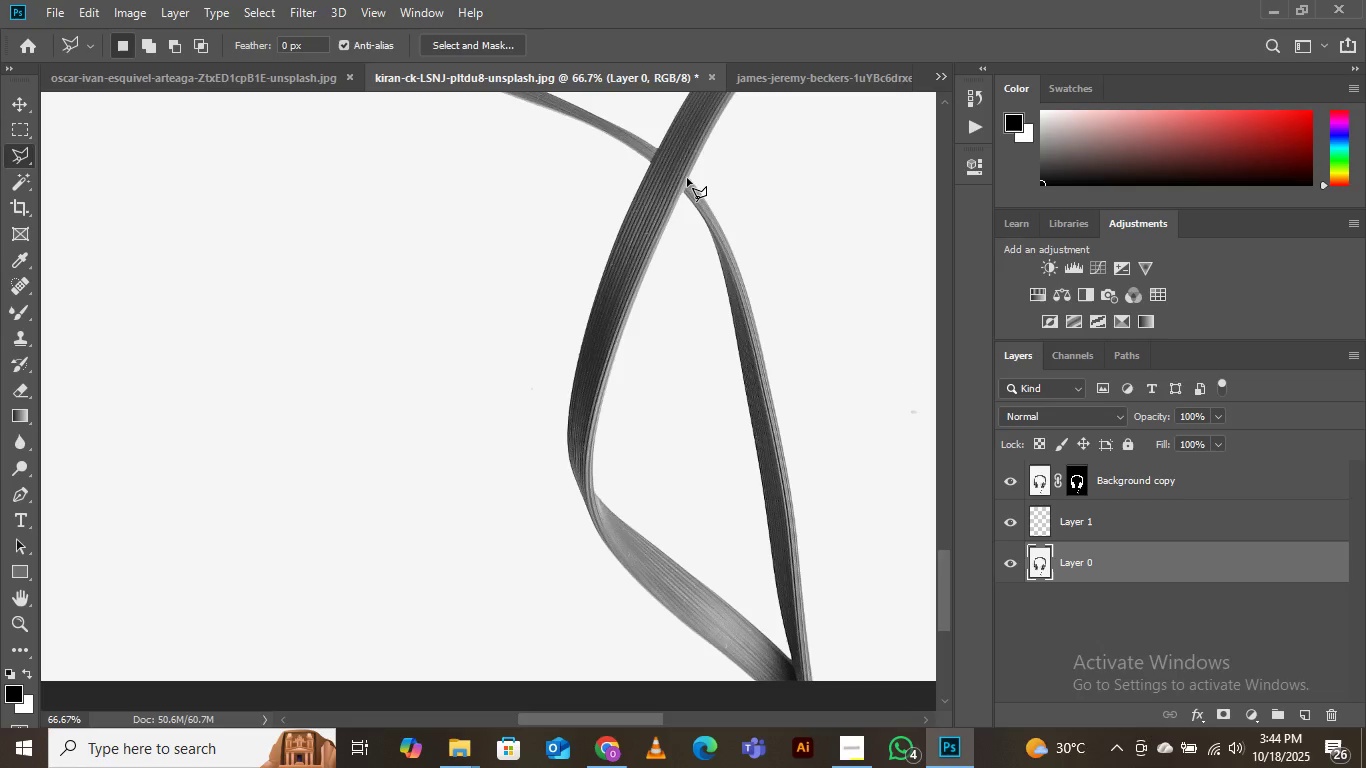 
left_click([691, 179])
 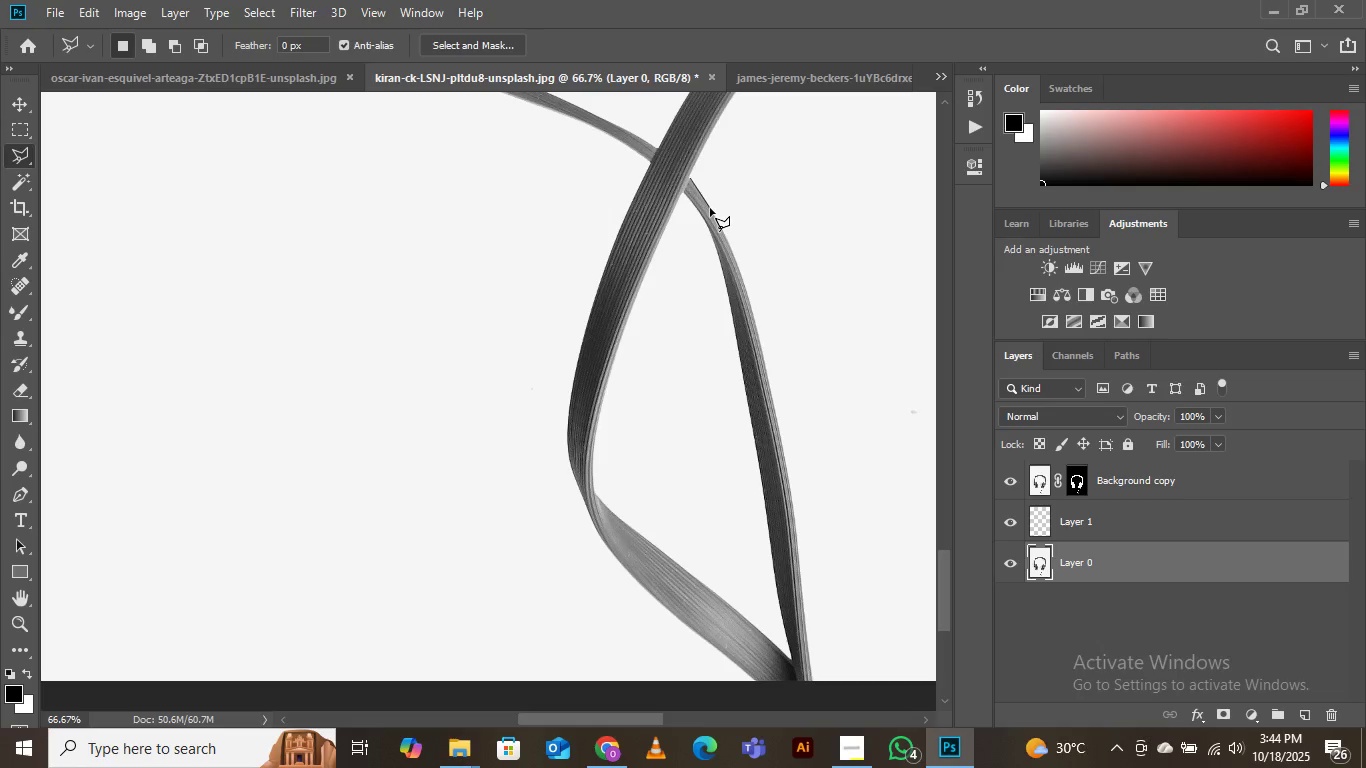 
left_click([710, 208])
 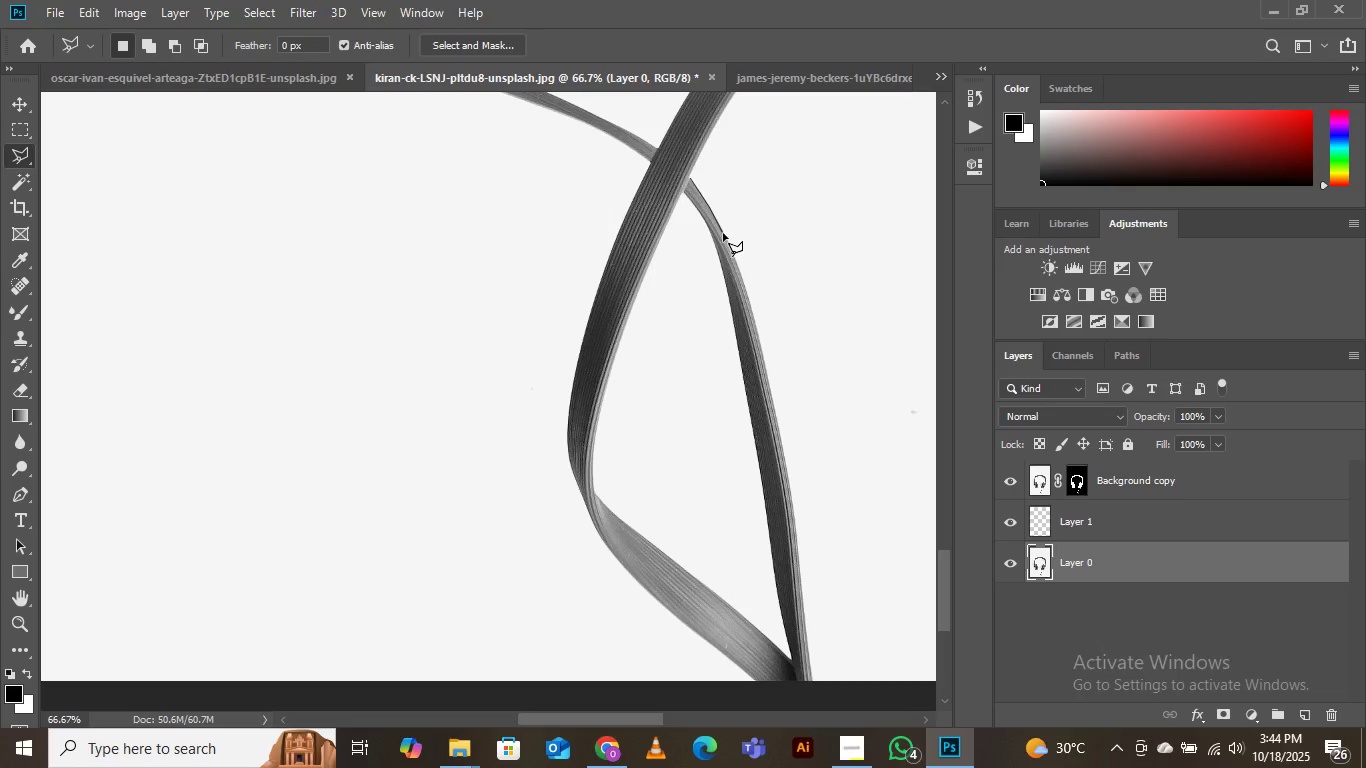 
left_click([723, 233])
 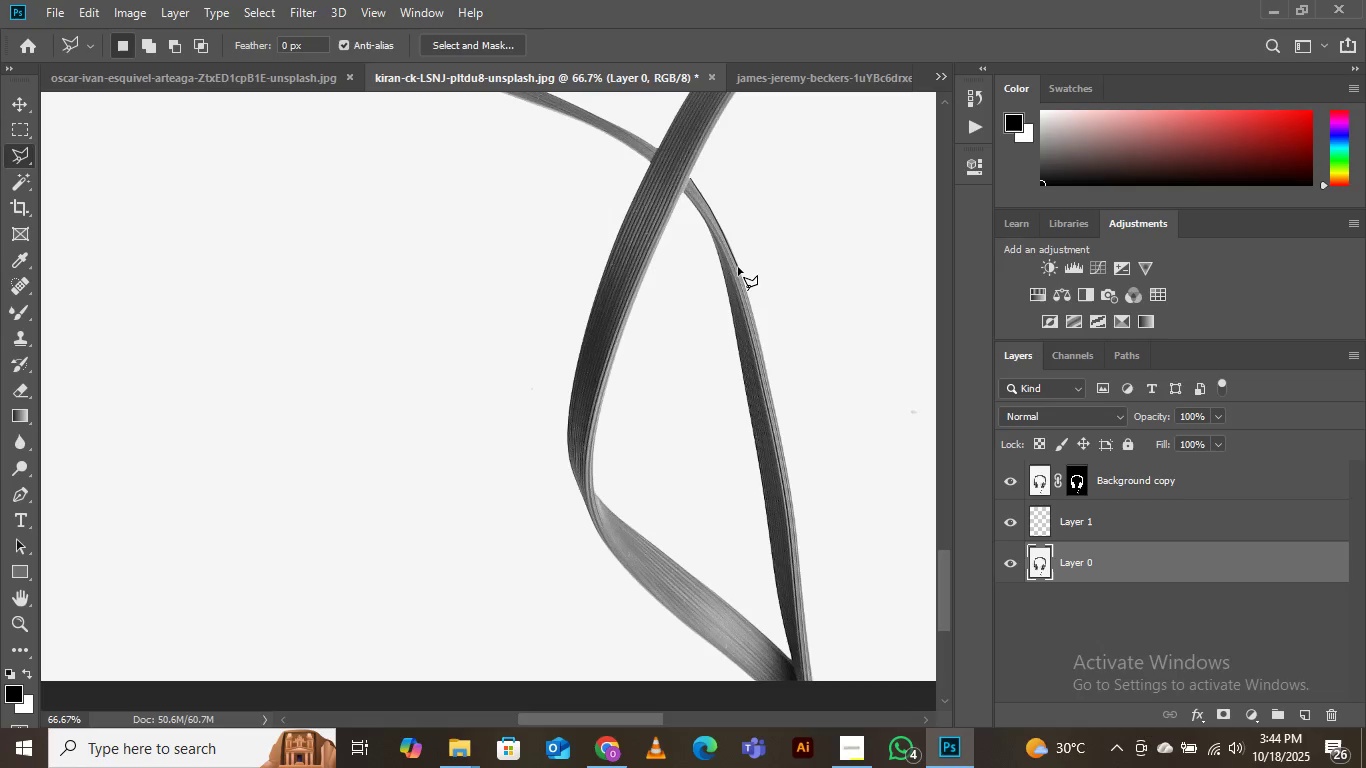 
left_click([738, 267])
 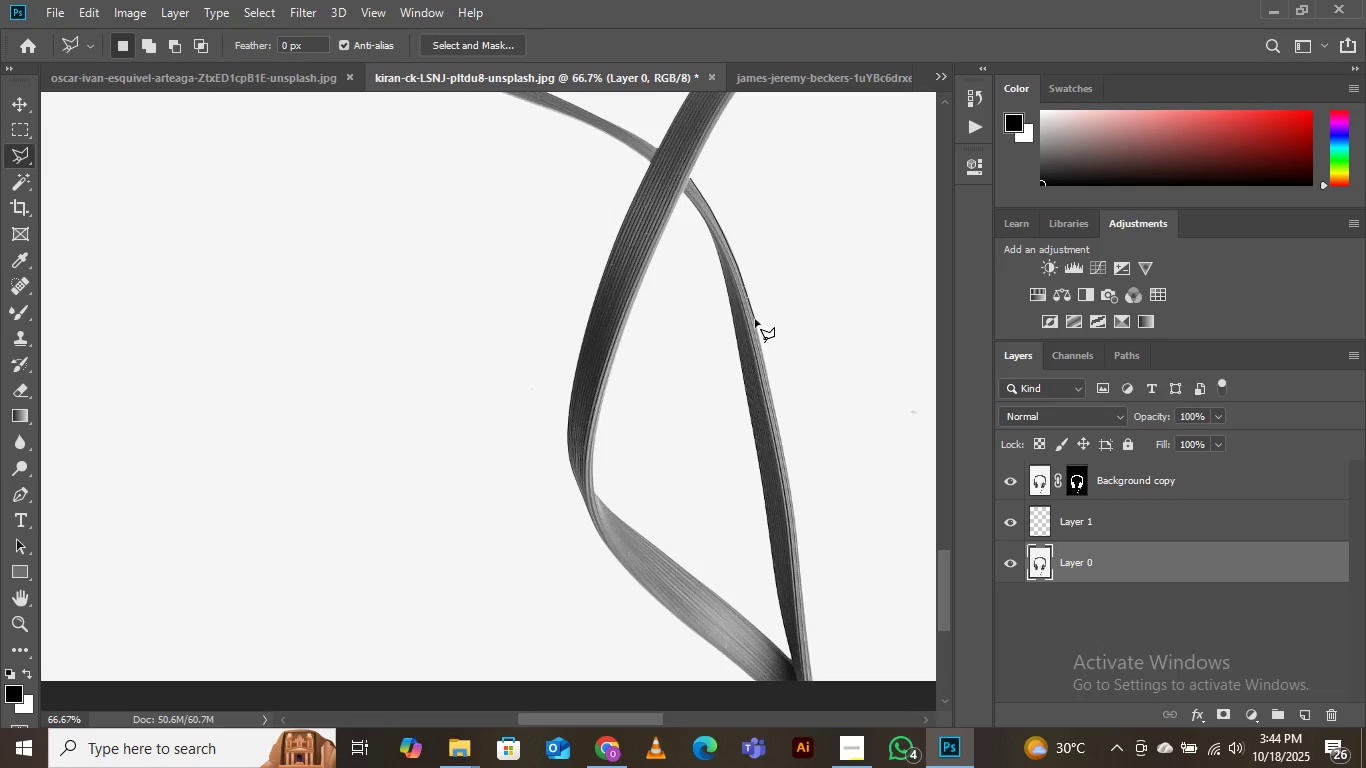 
left_click([755, 319])
 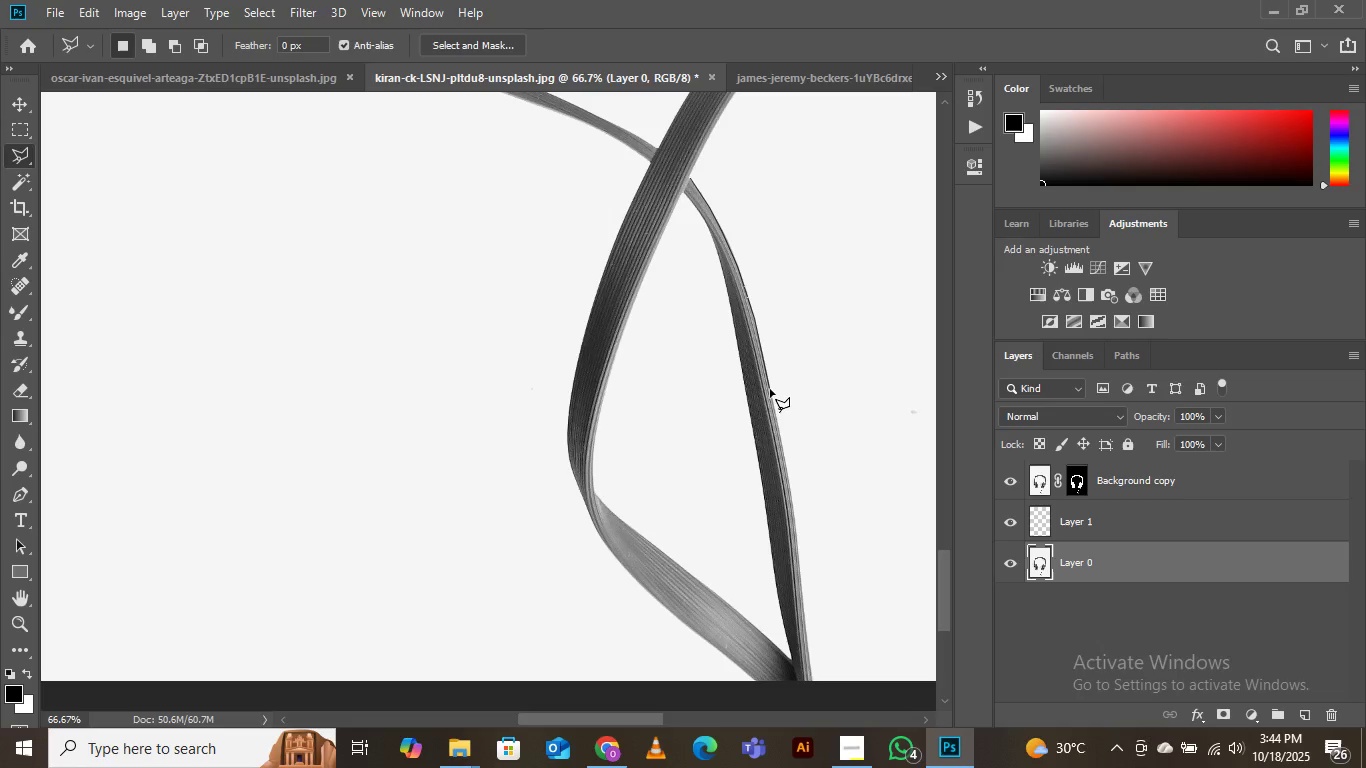 
left_click([770, 389])
 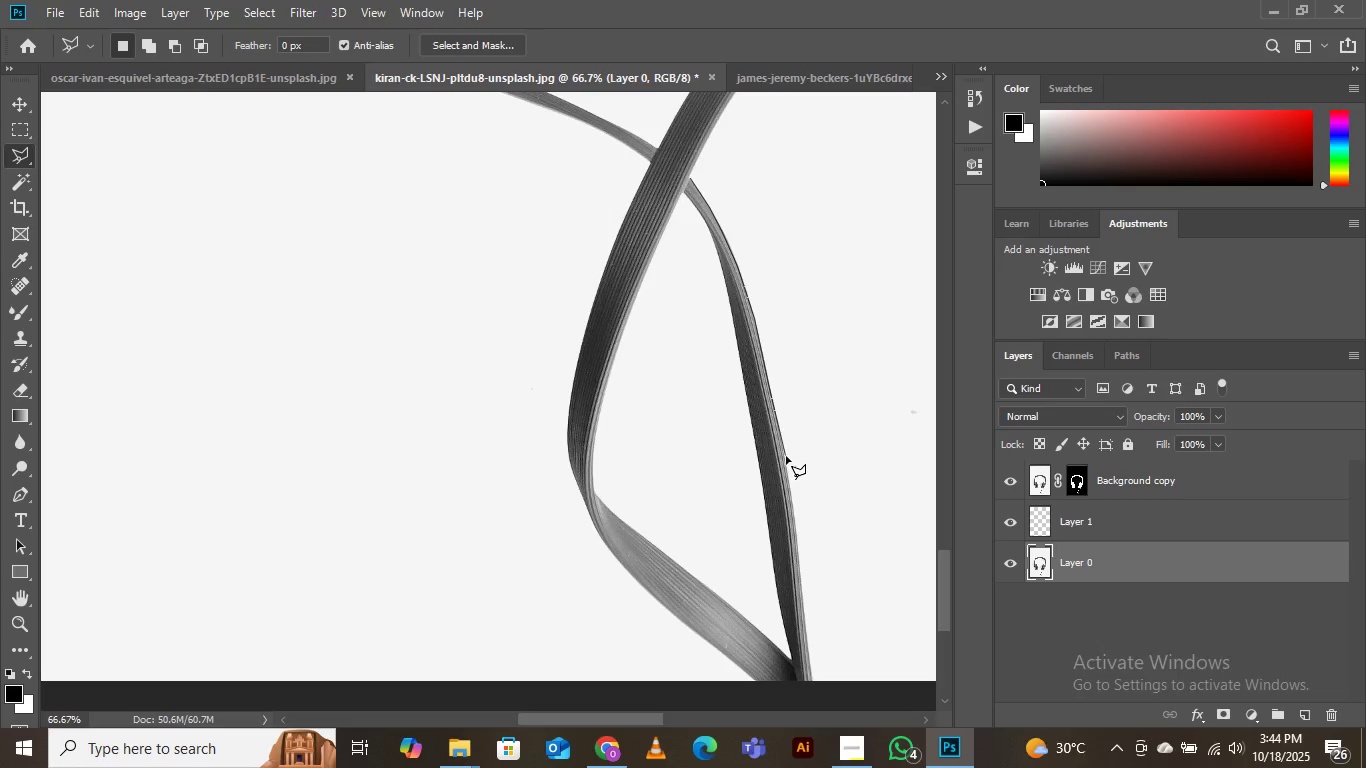 
left_click([786, 456])
 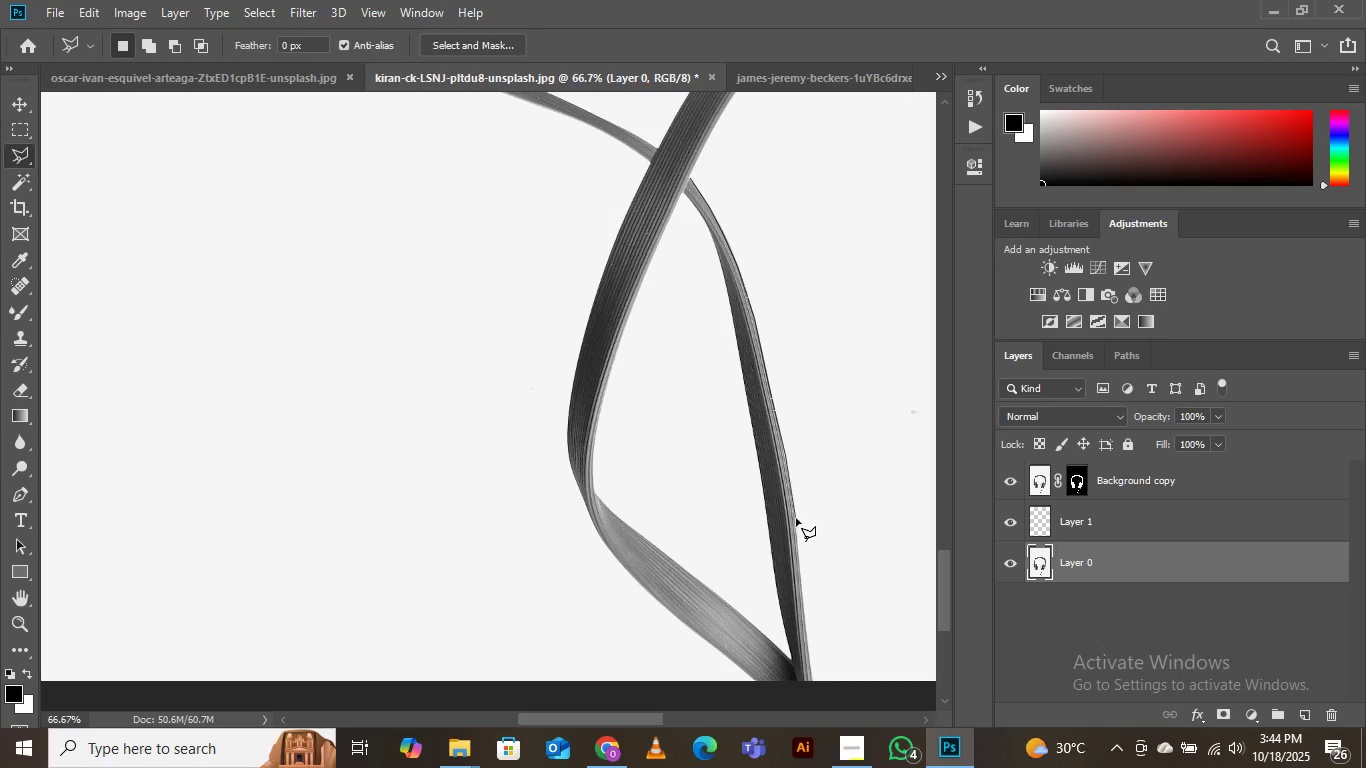 
left_click([794, 516])
 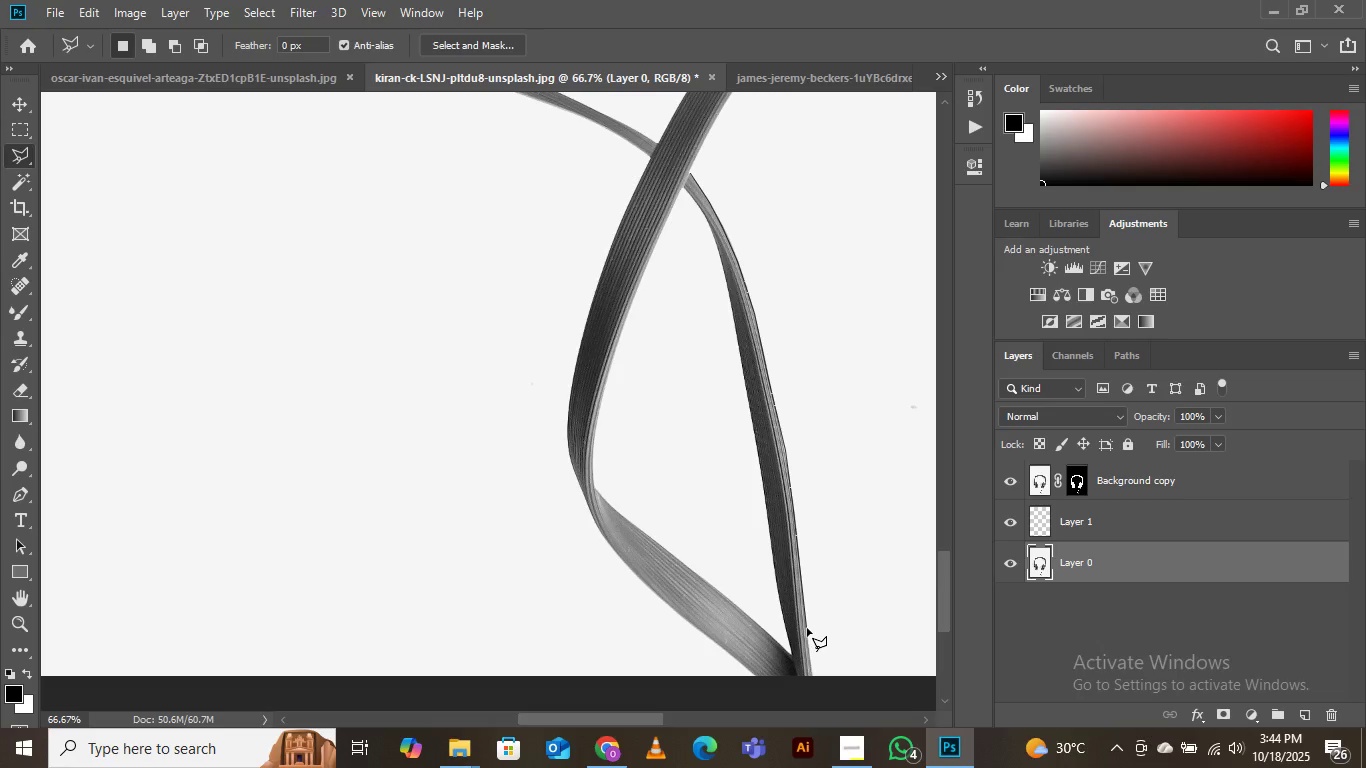 
left_click([807, 628])
 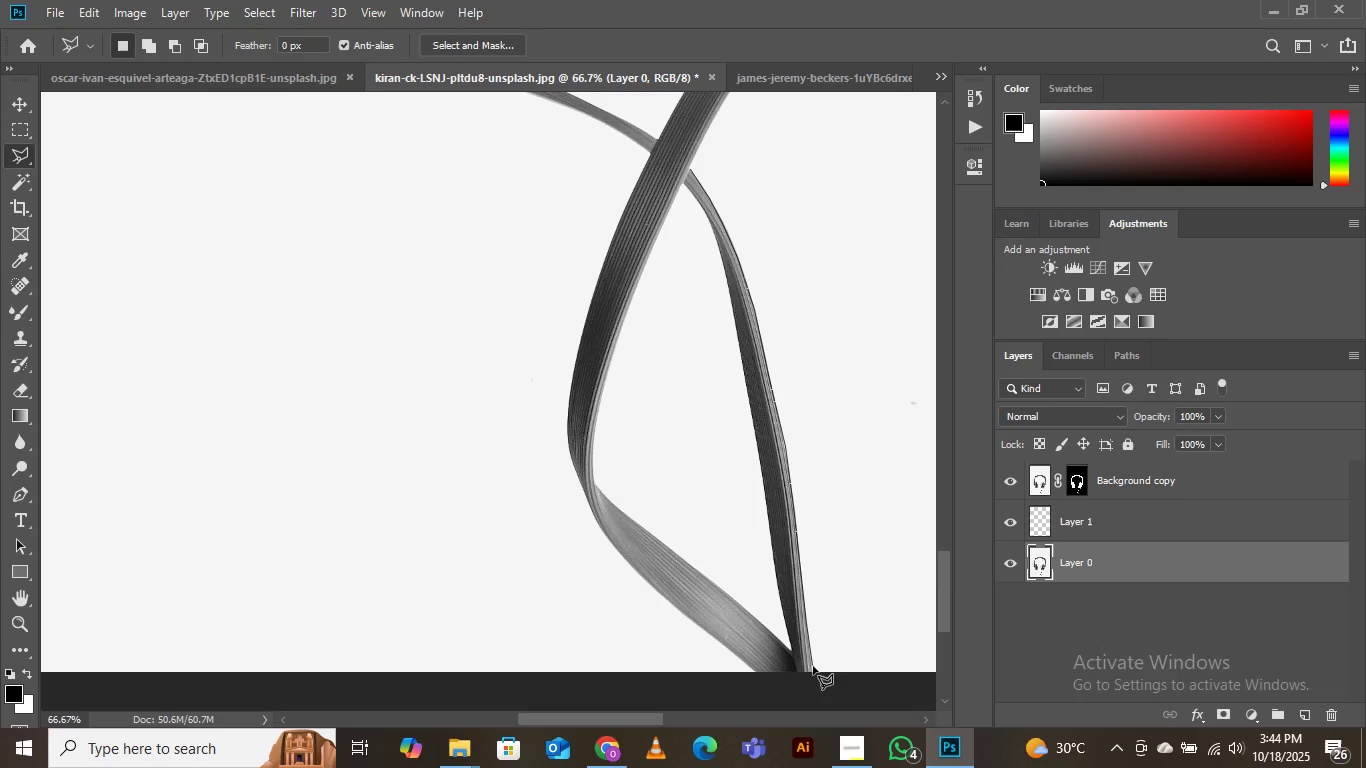 
left_click([813, 666])
 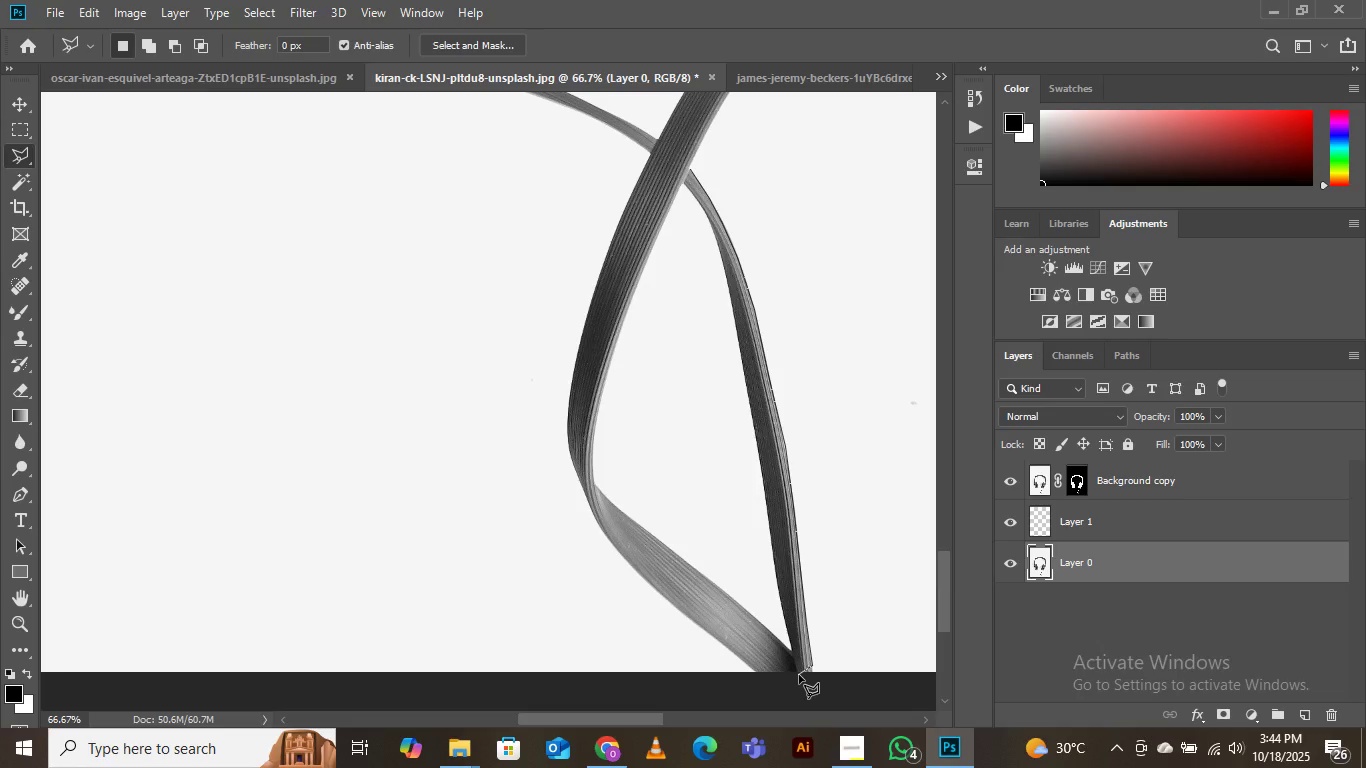 
left_click([799, 675])
 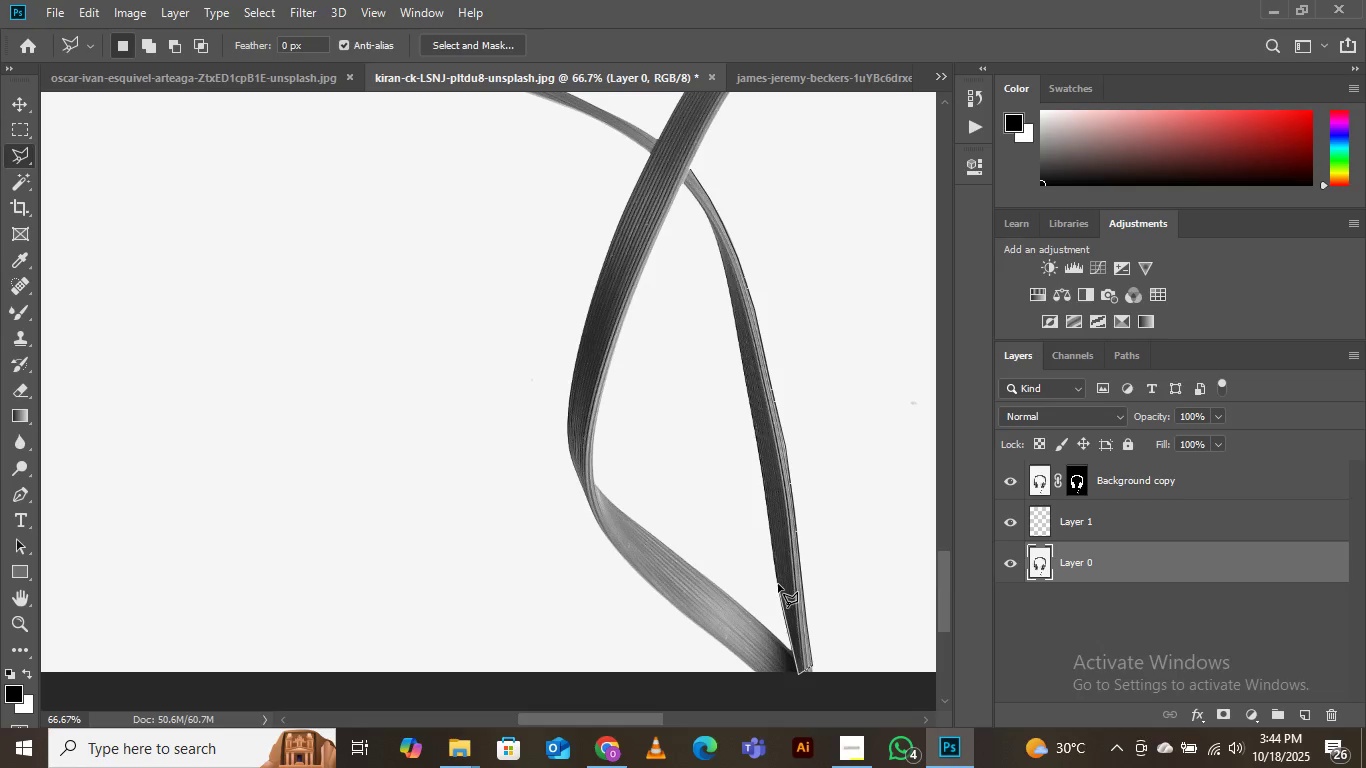 
left_click([778, 584])
 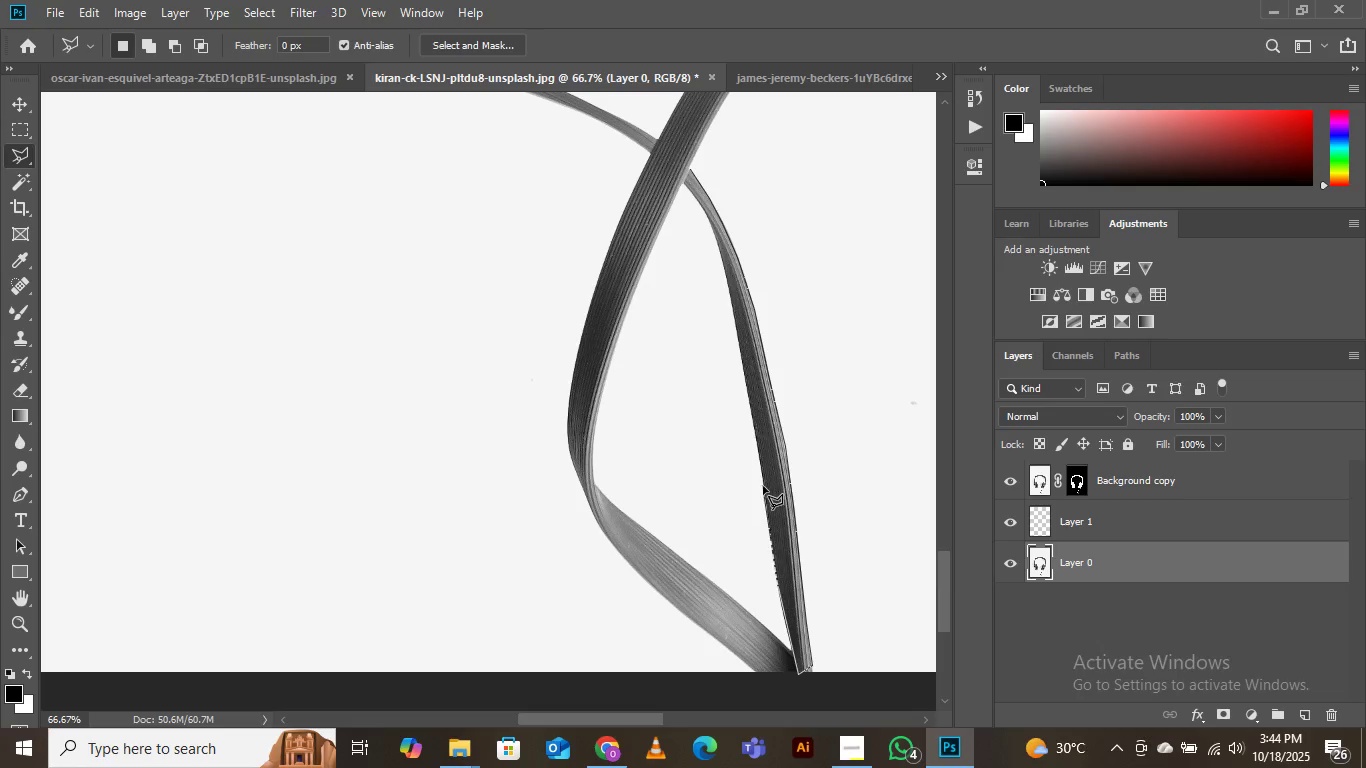 
left_click([763, 486])
 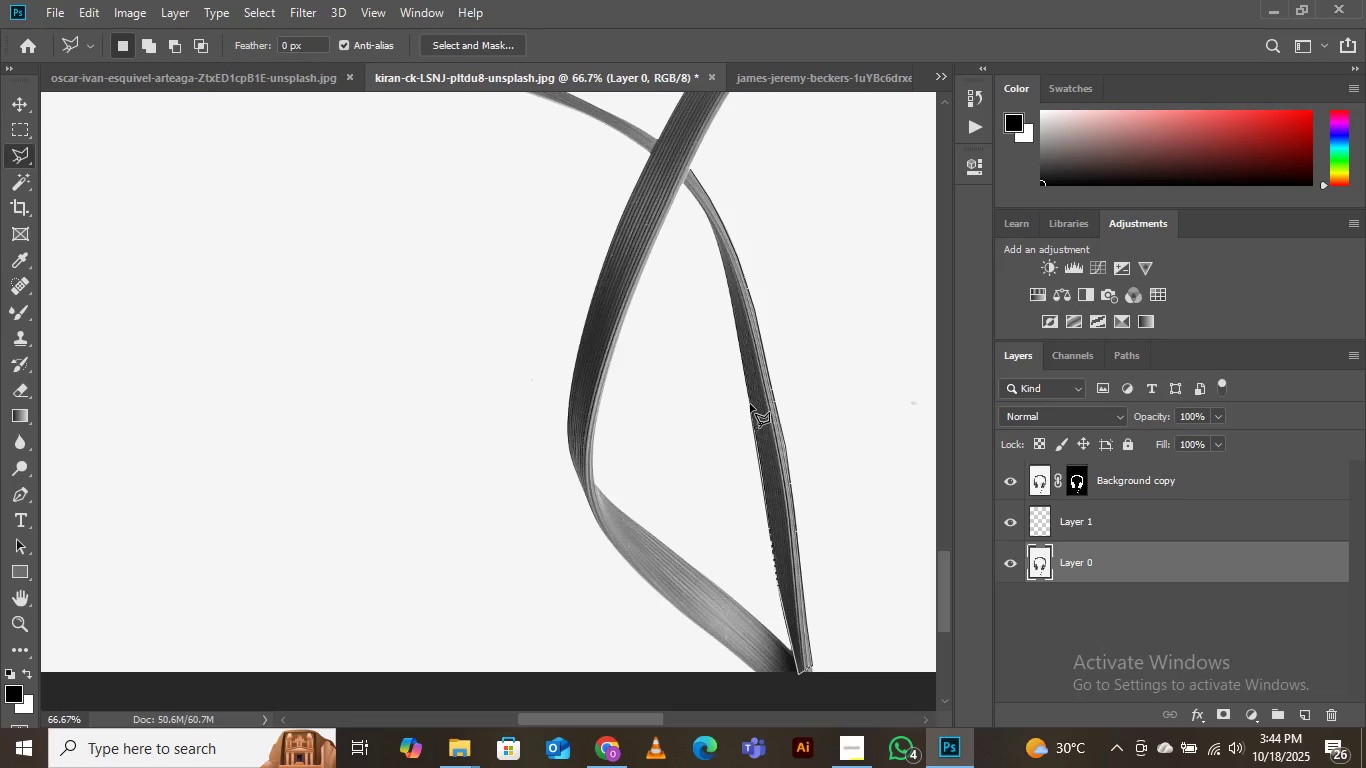 
left_click([750, 406])
 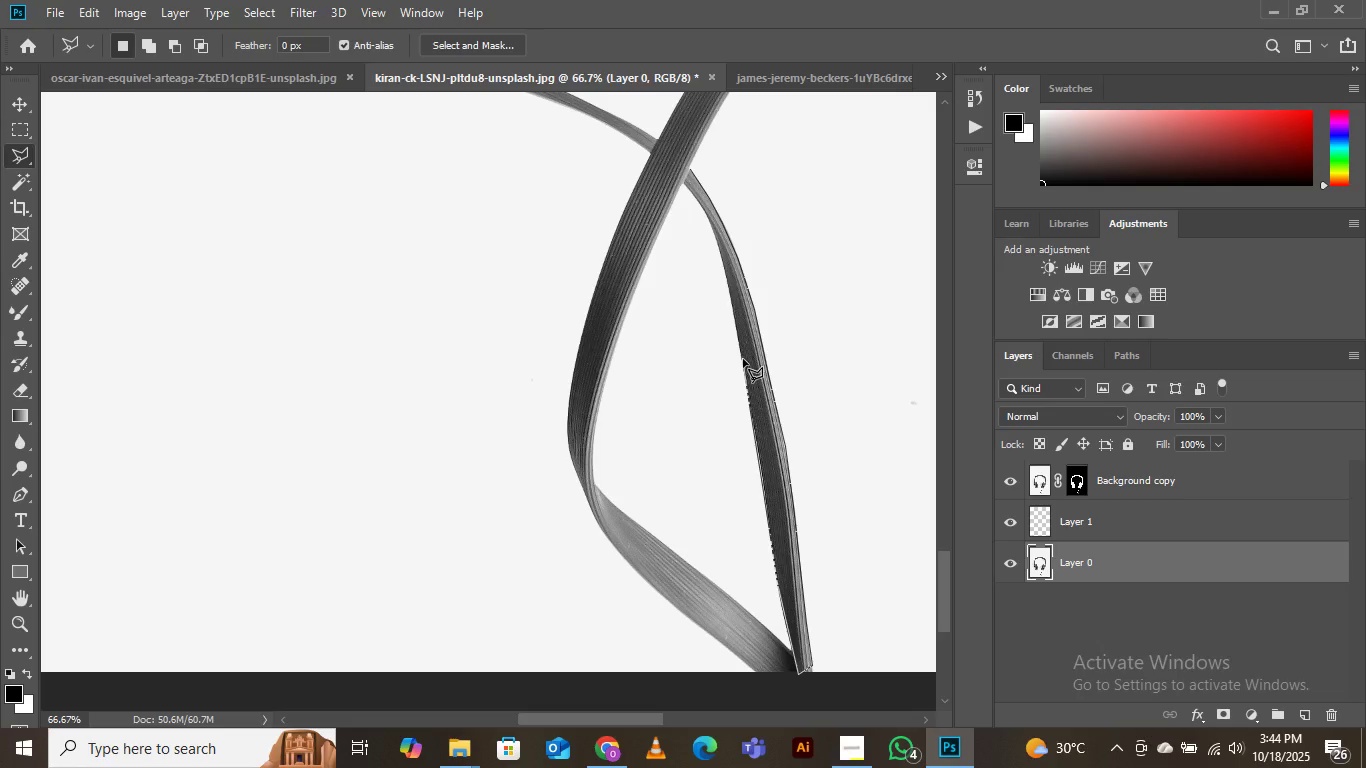 
left_click([743, 359])
 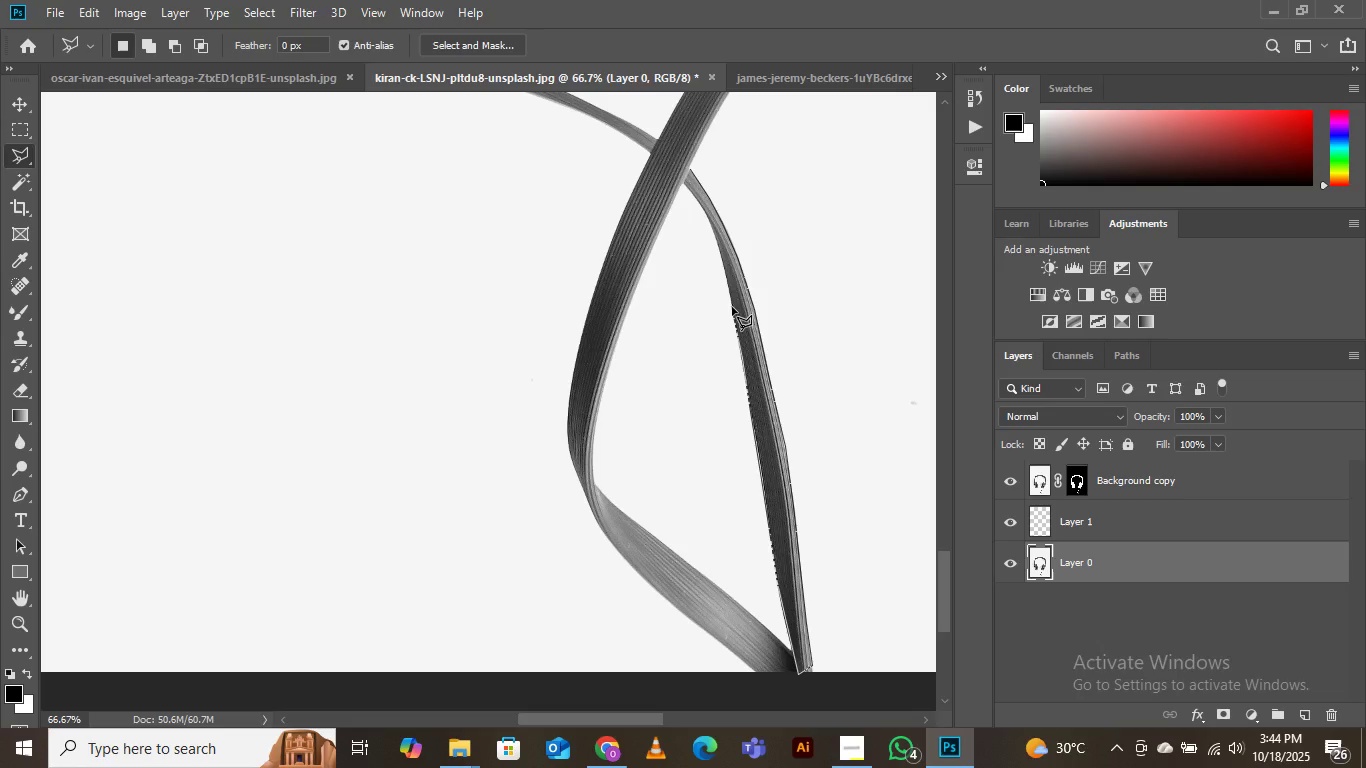 
left_click([732, 307])
 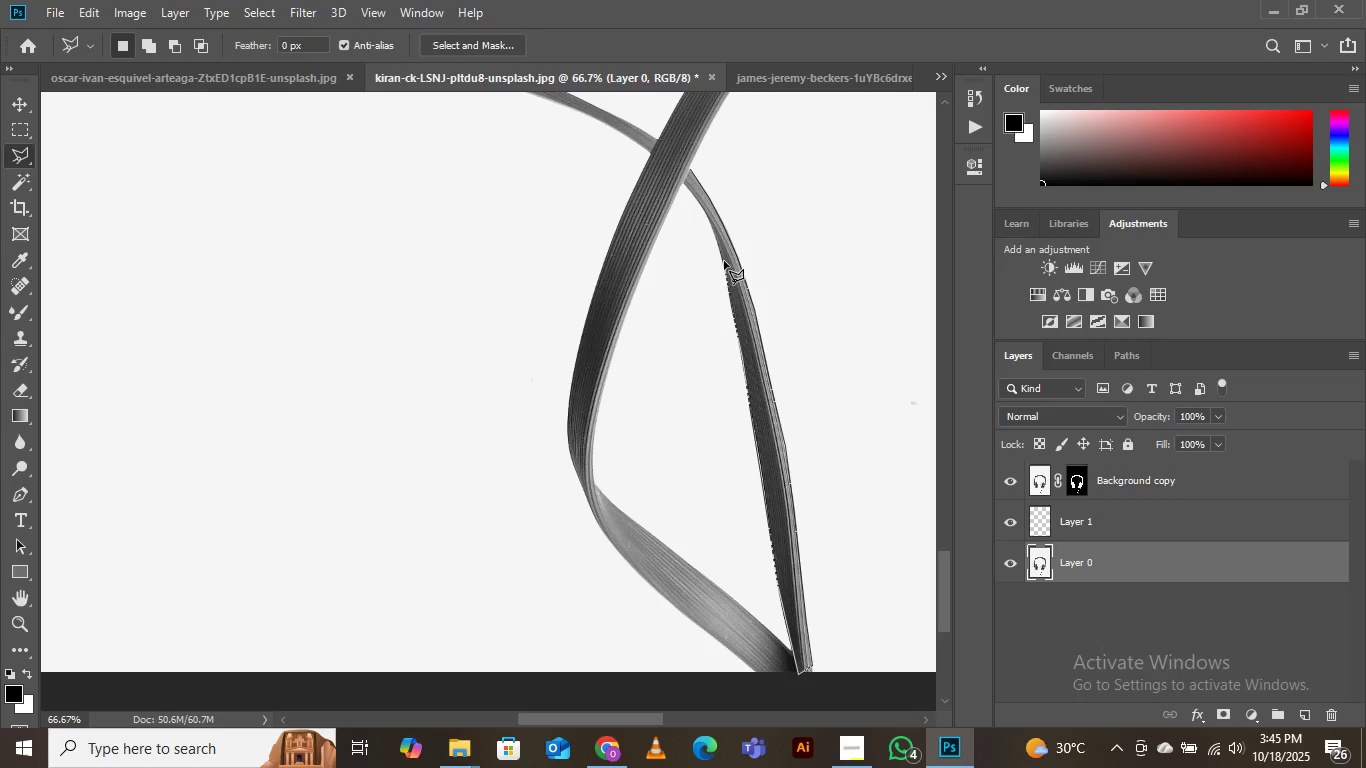 
wait(6.06)
 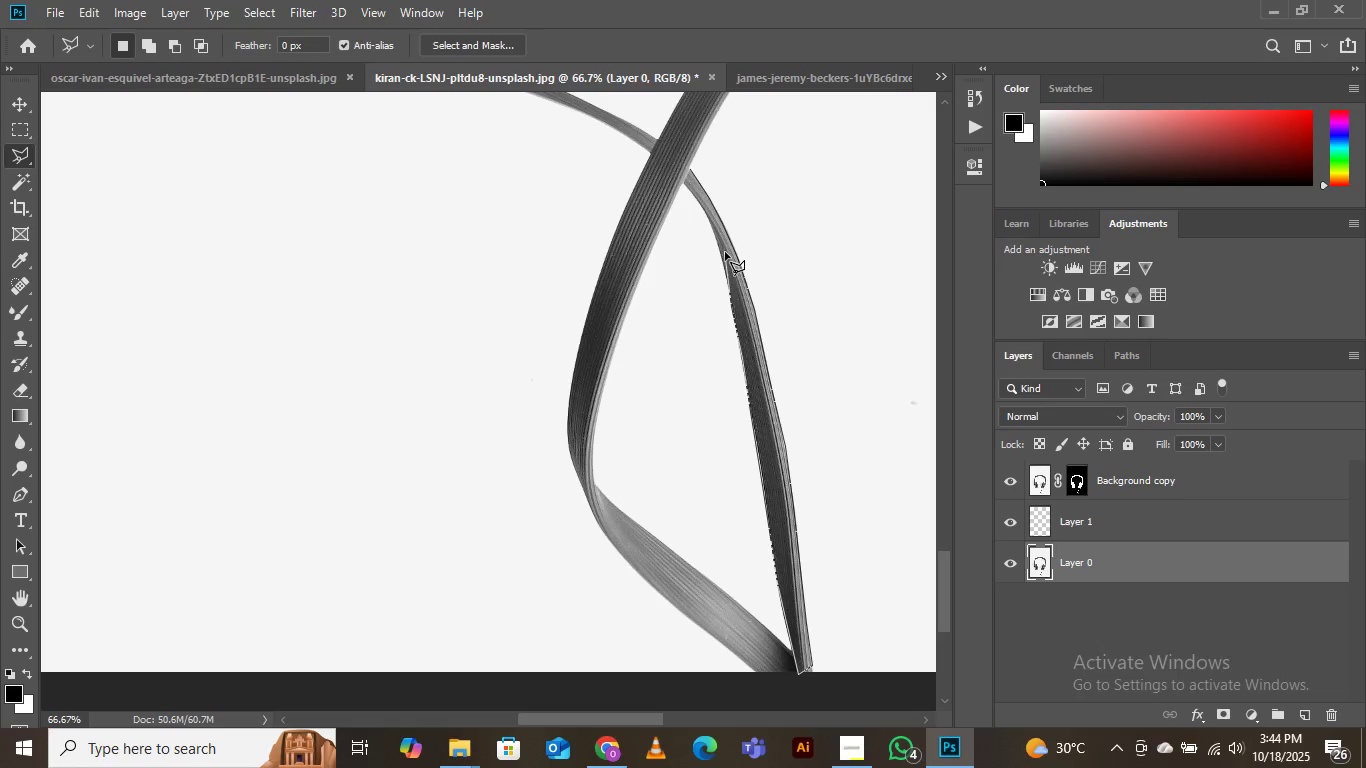 
left_click([721, 258])
 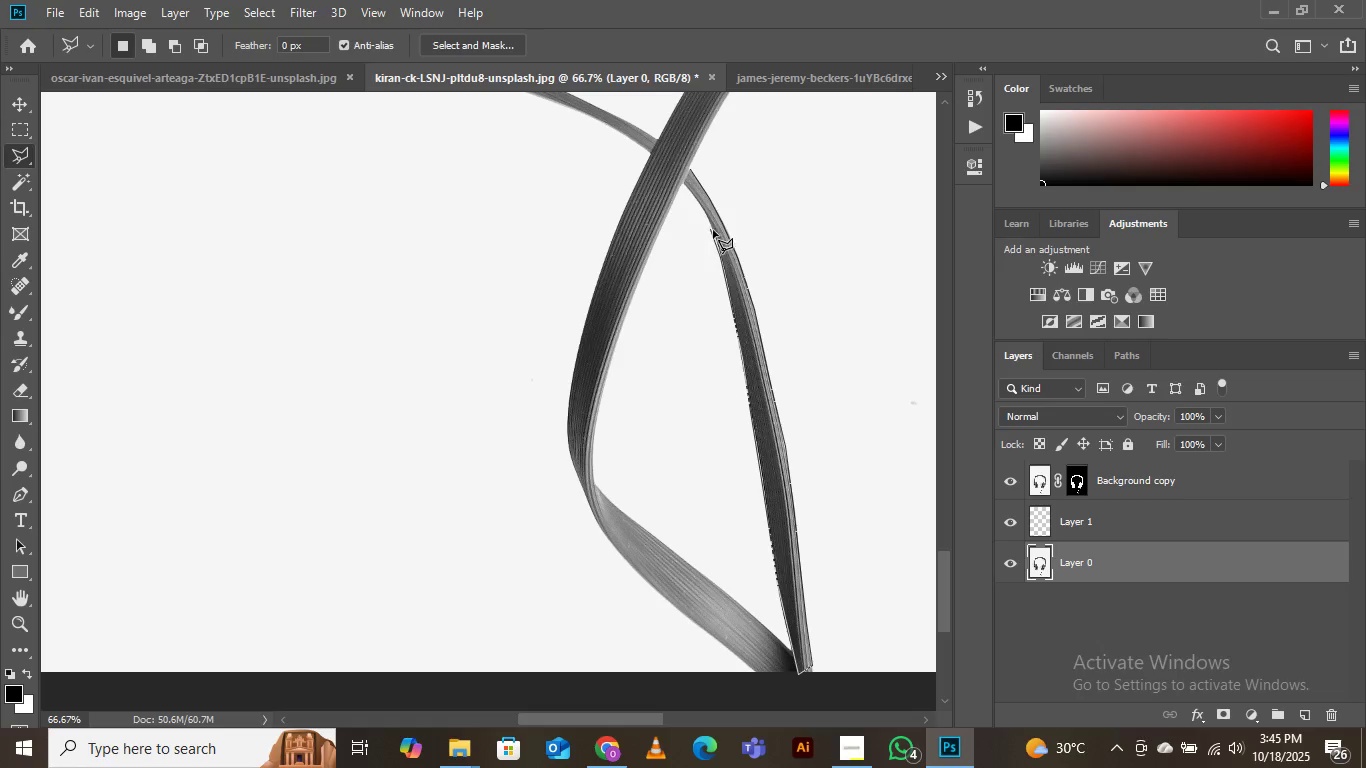 
left_click([714, 231])
 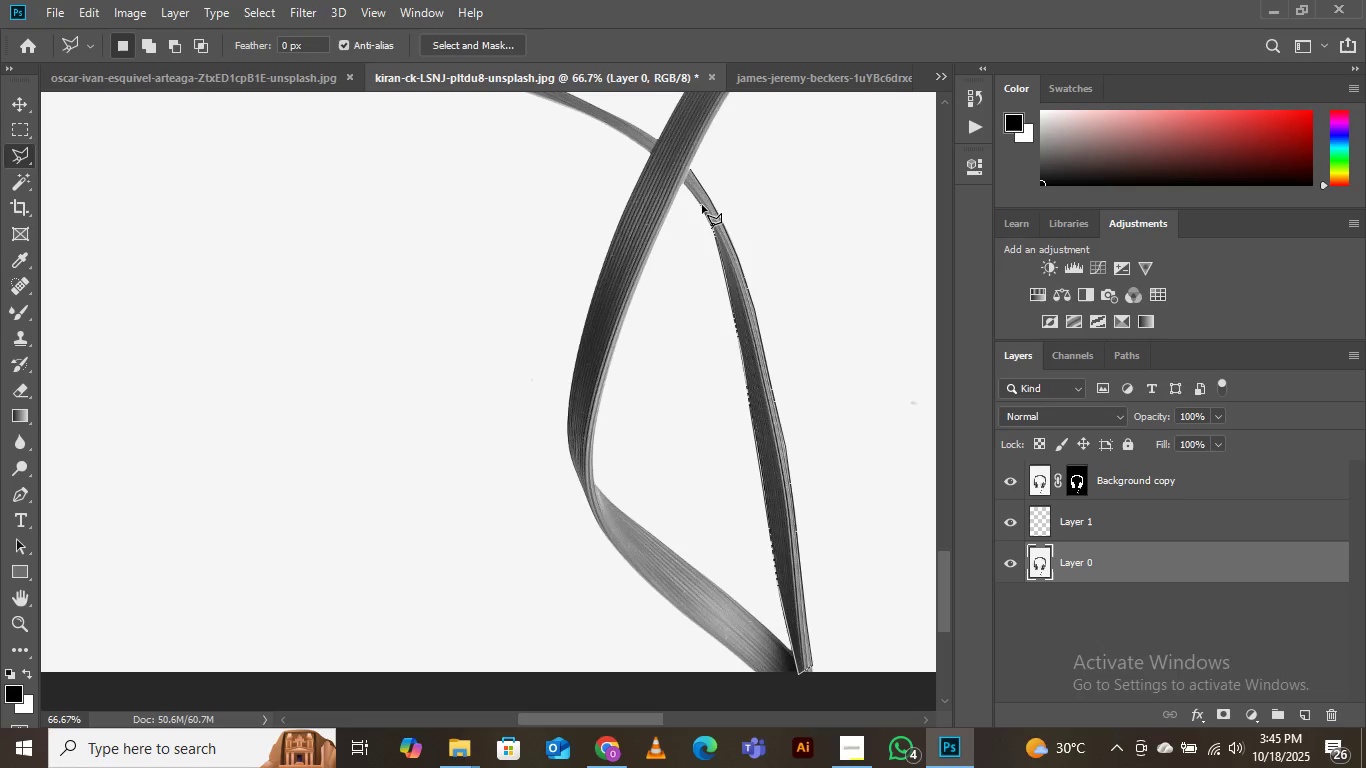 
wait(5.18)
 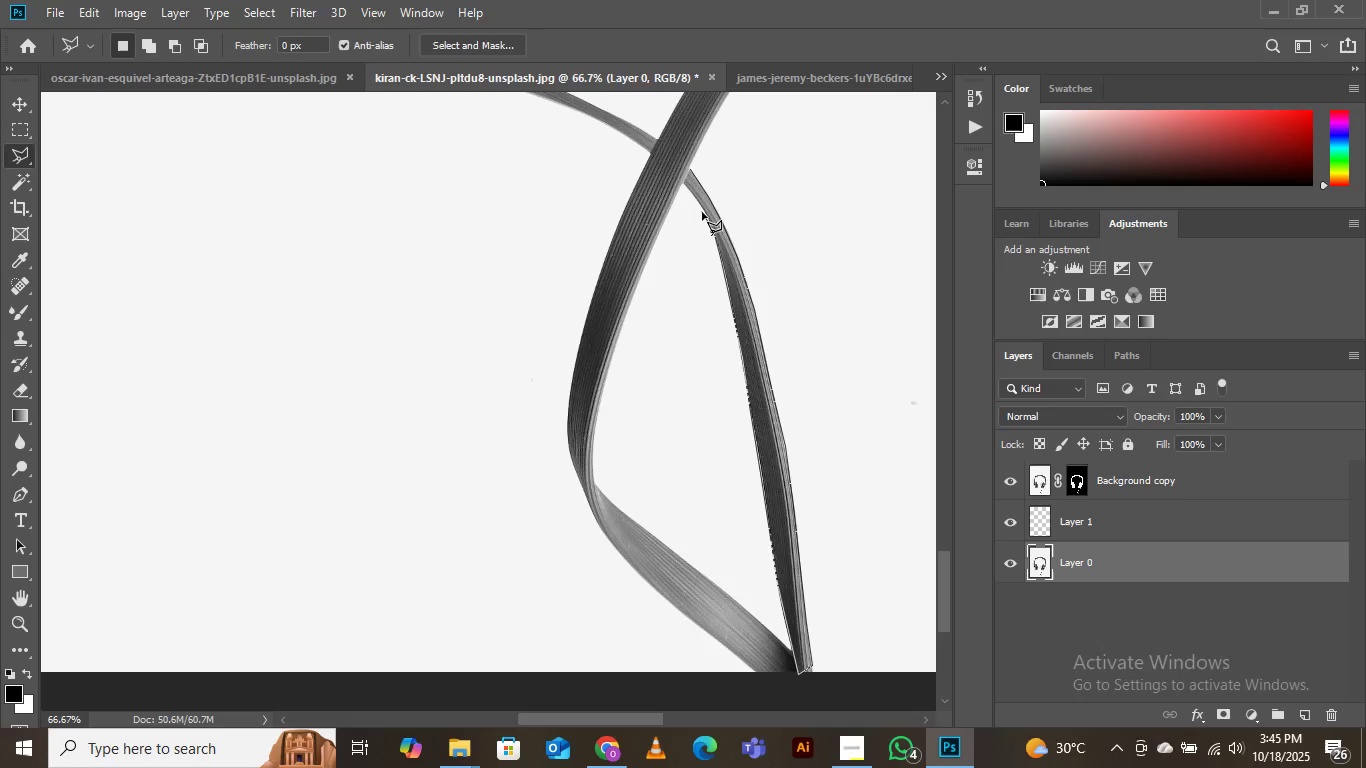 
left_click([701, 205])
 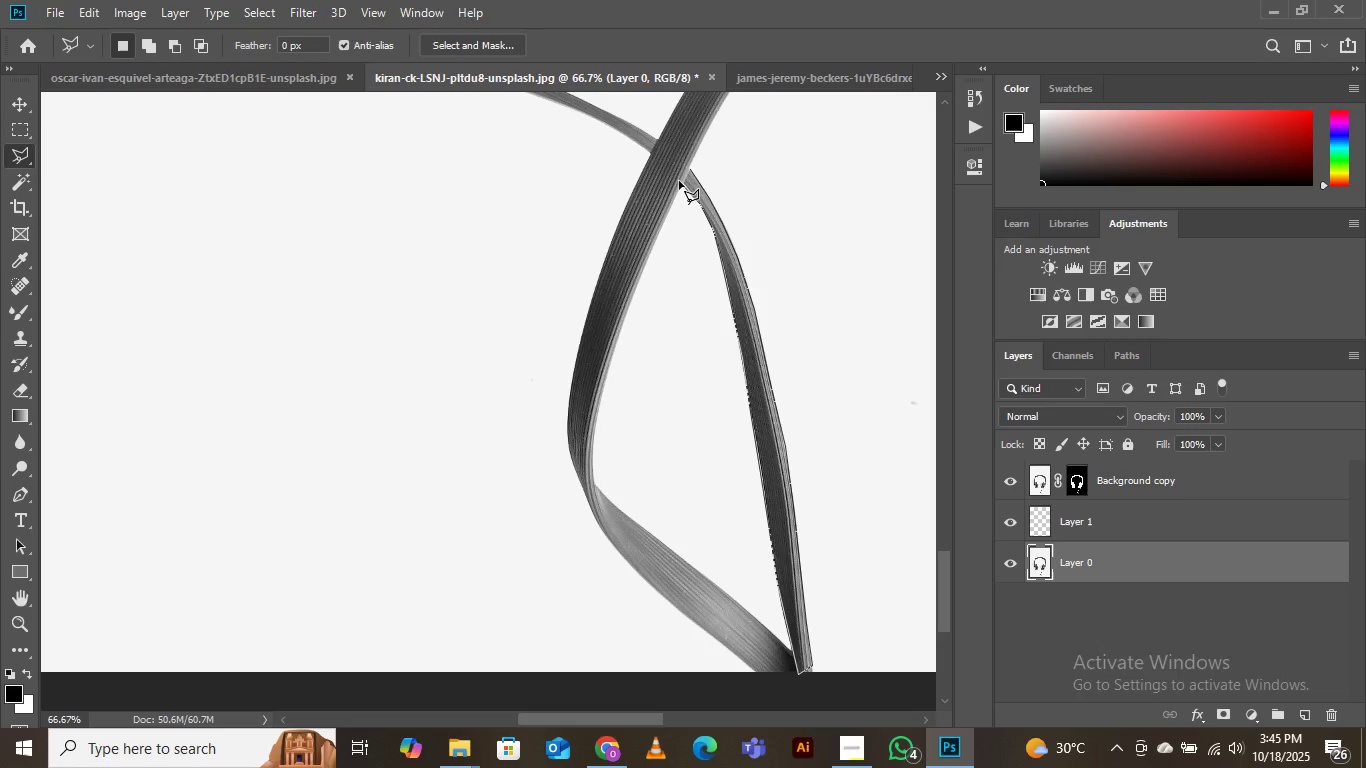 
left_click([679, 181])
 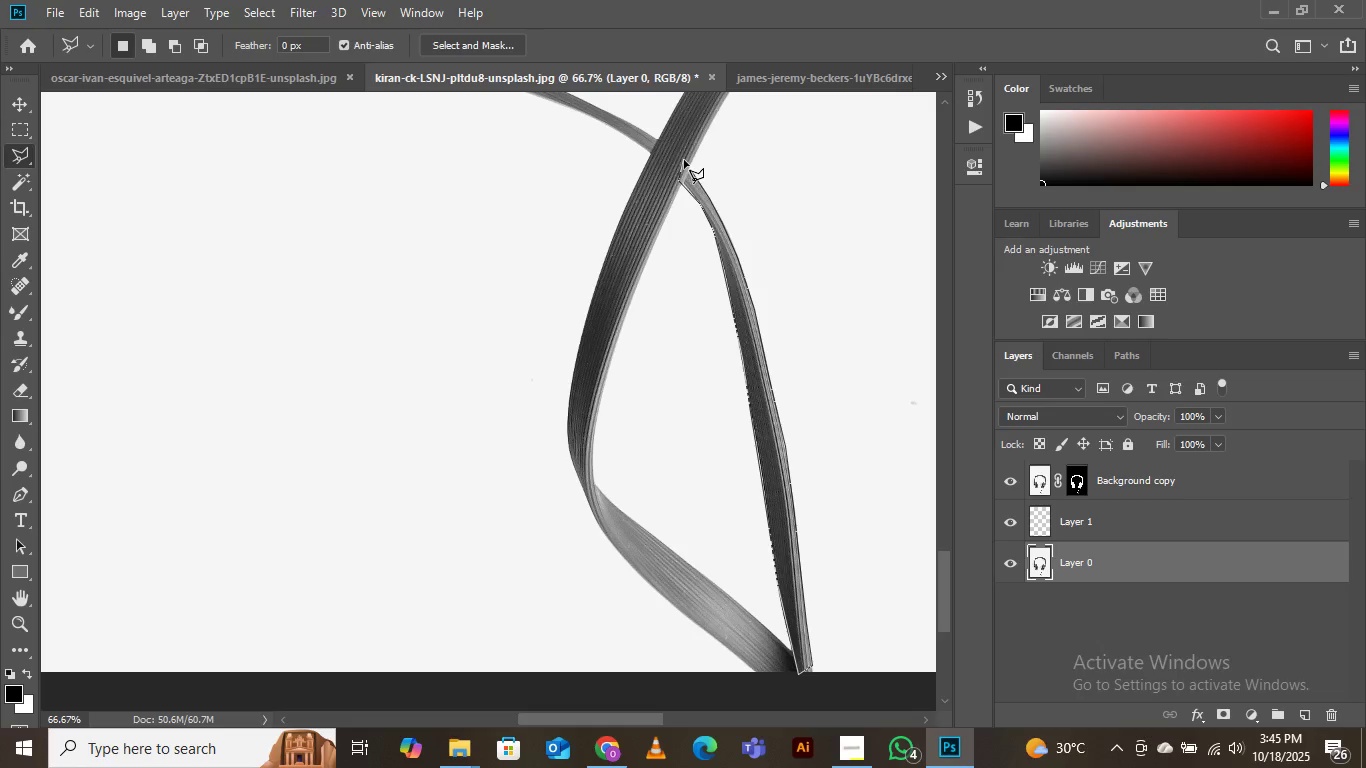 
left_click([684, 160])
 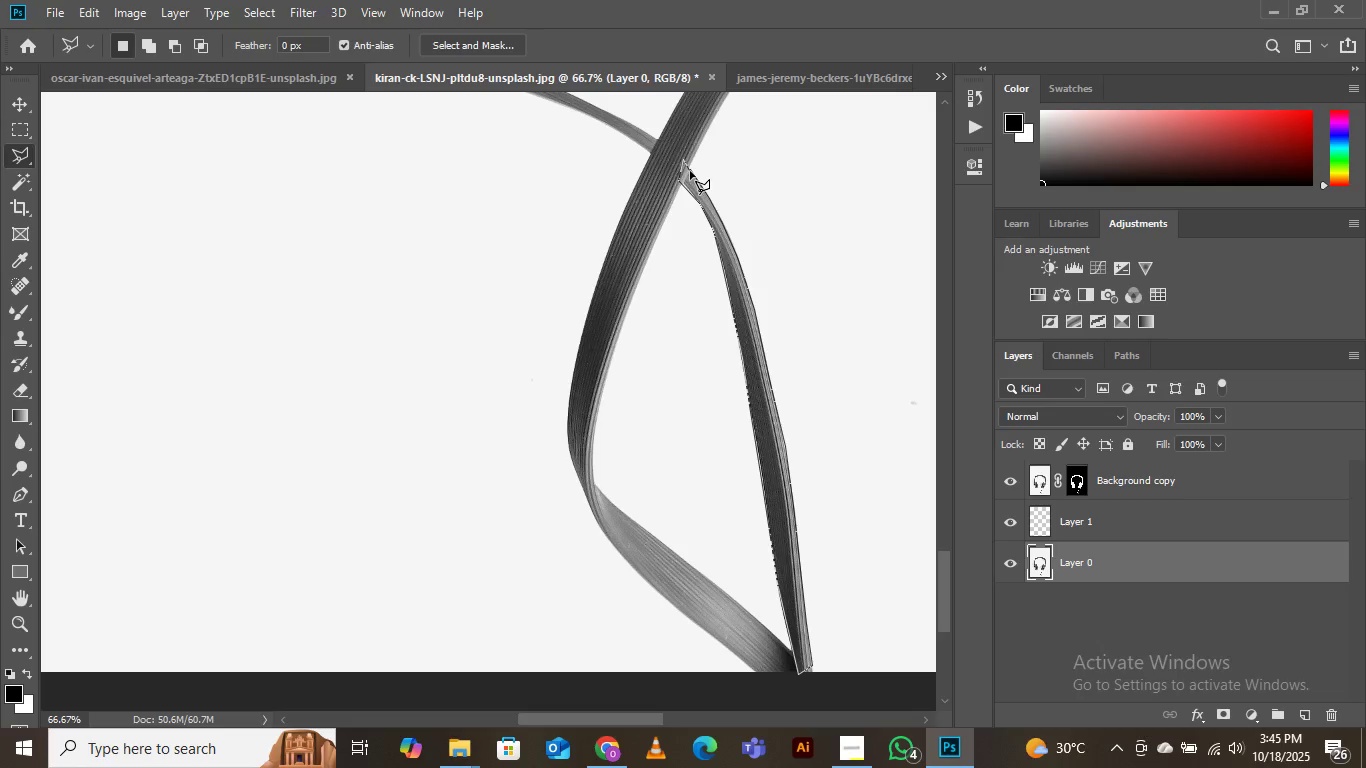 
left_click([690, 171])
 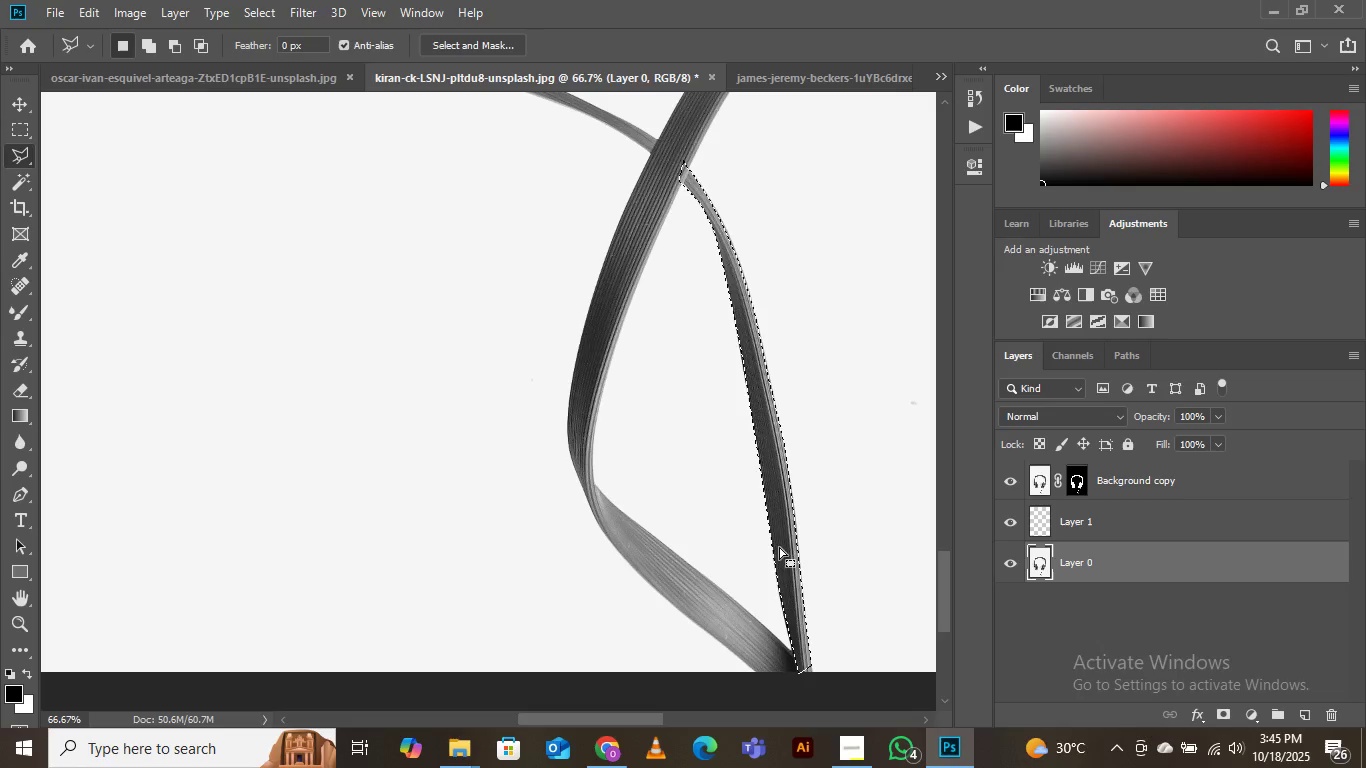 
right_click([779, 547])
 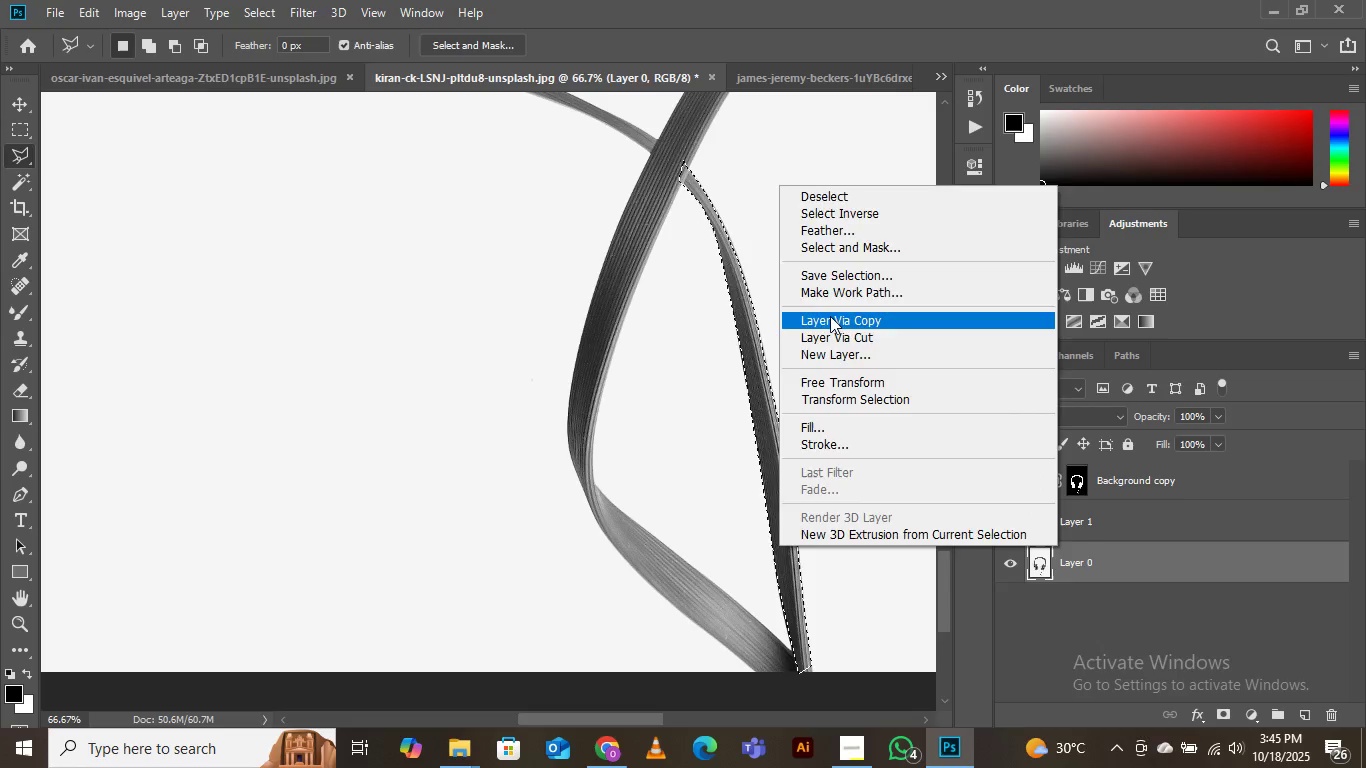 
left_click([830, 316])
 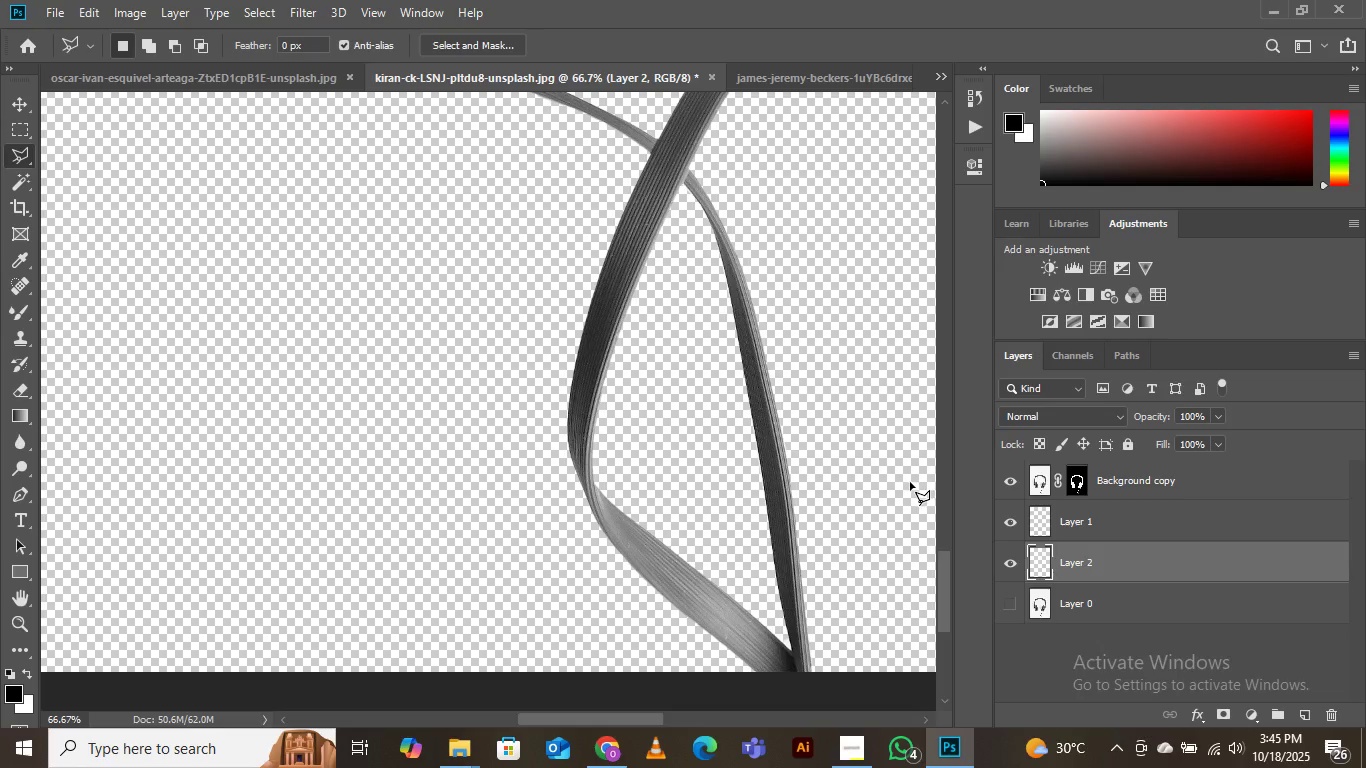 
key(Control+Minus)
 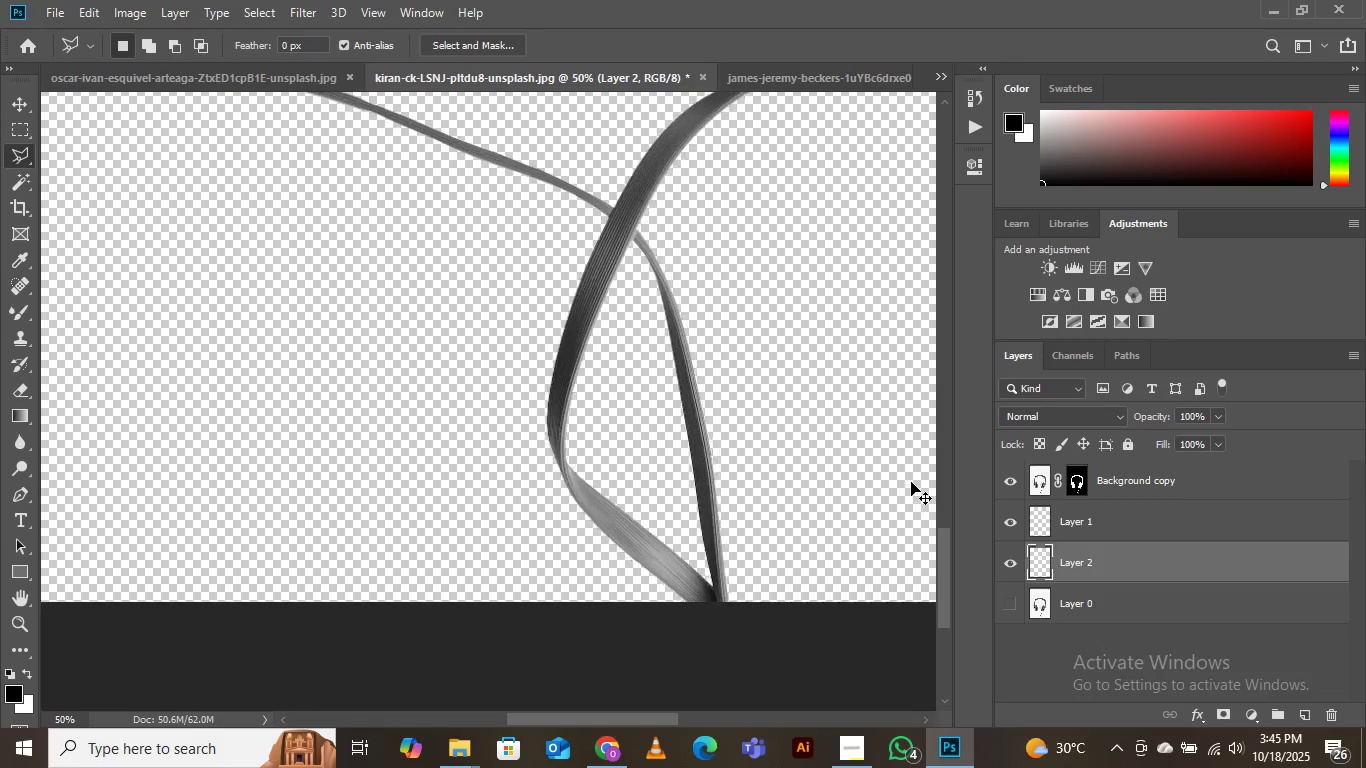 
key(Control+Minus)
 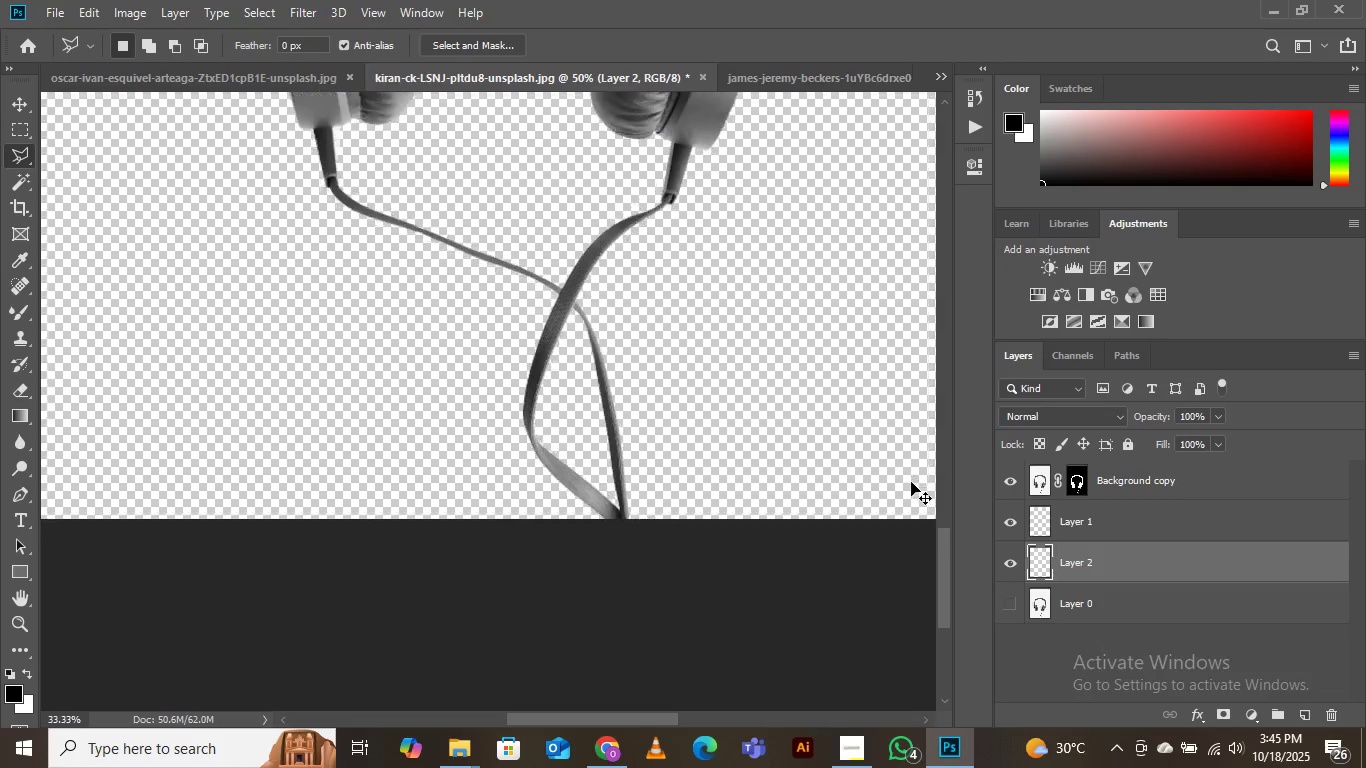 
key(Control+Minus)
 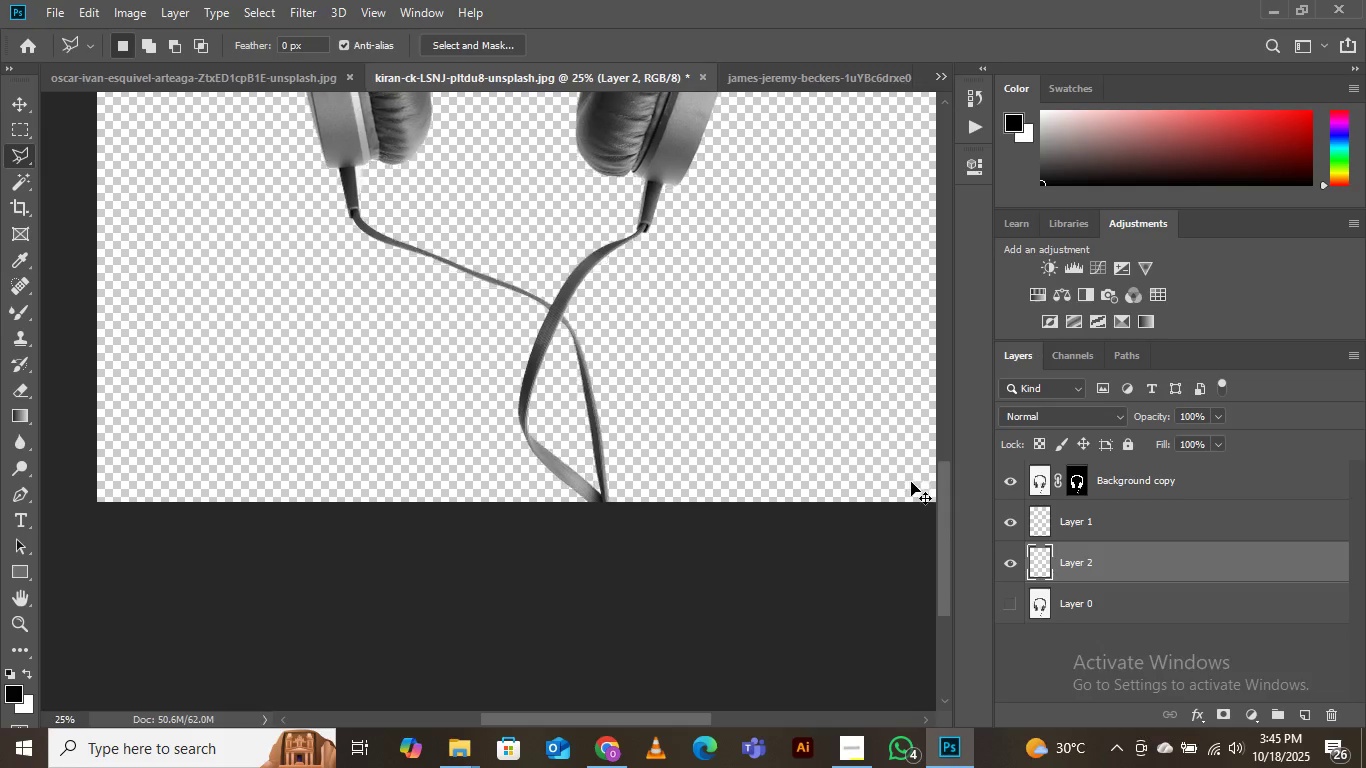 
key(Control+Minus)
 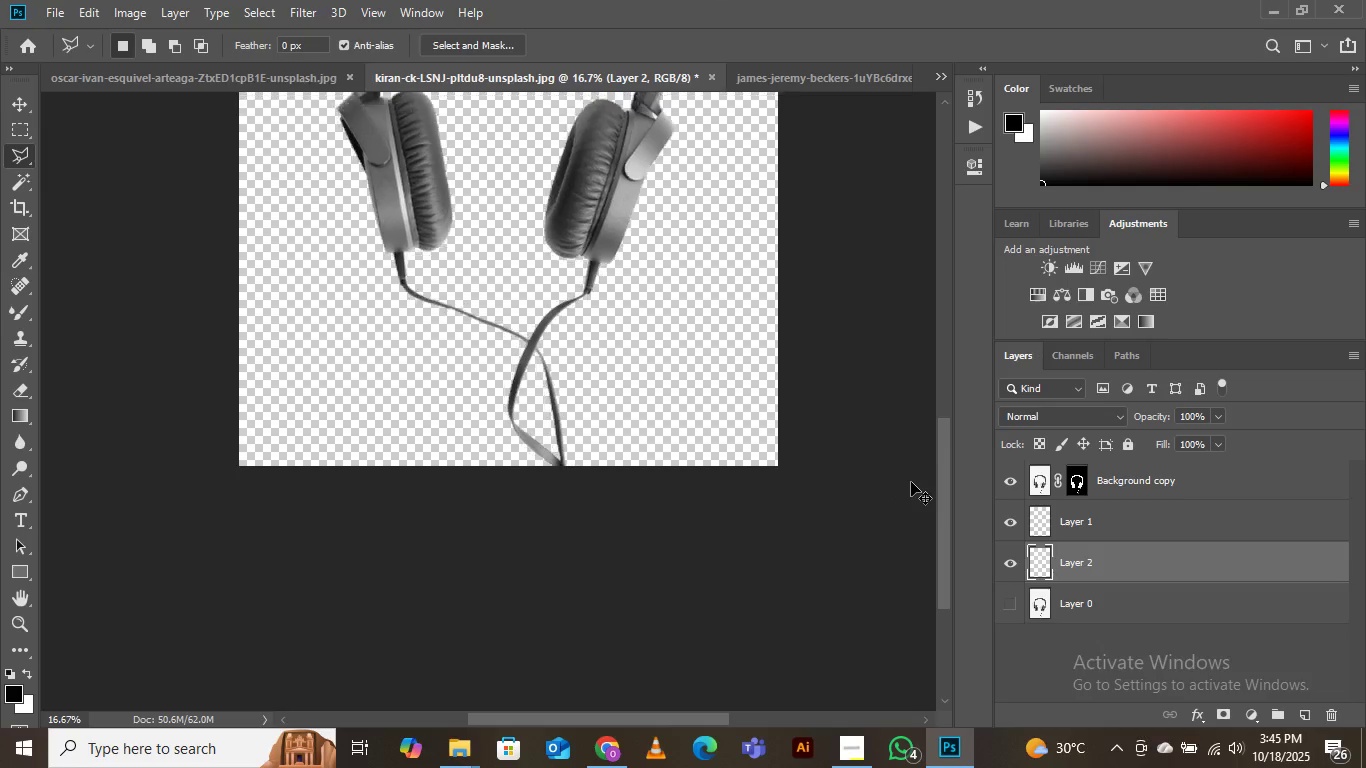 
key(Control+Minus)
 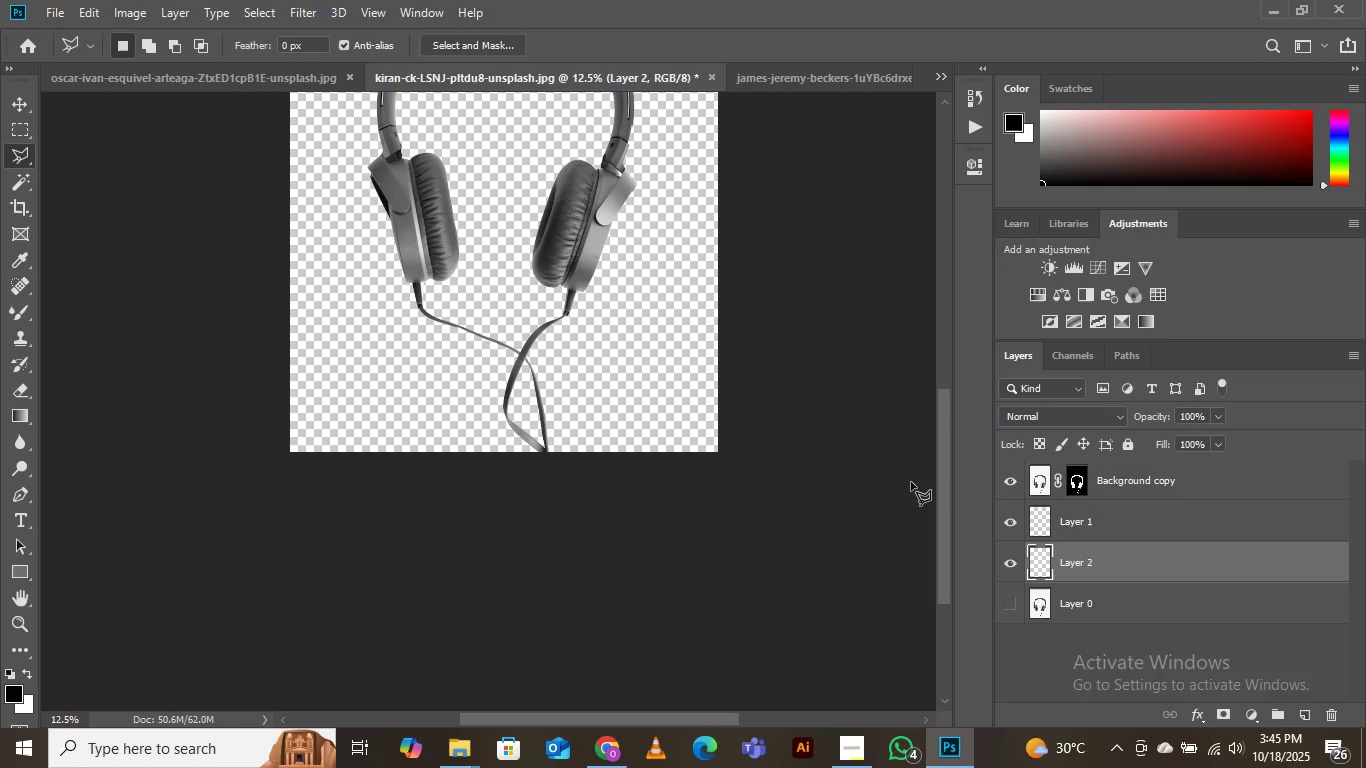 
key(Control+Minus)
 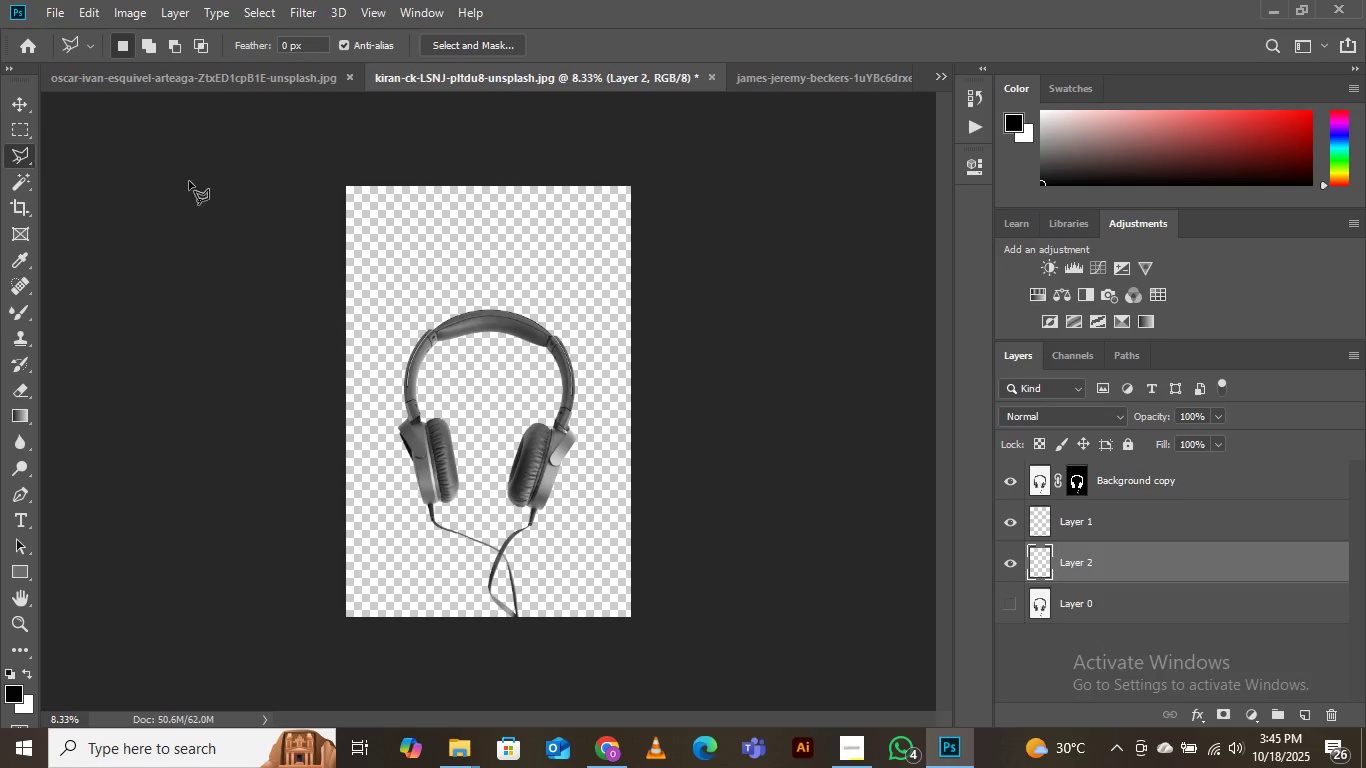 
wait(5.35)
 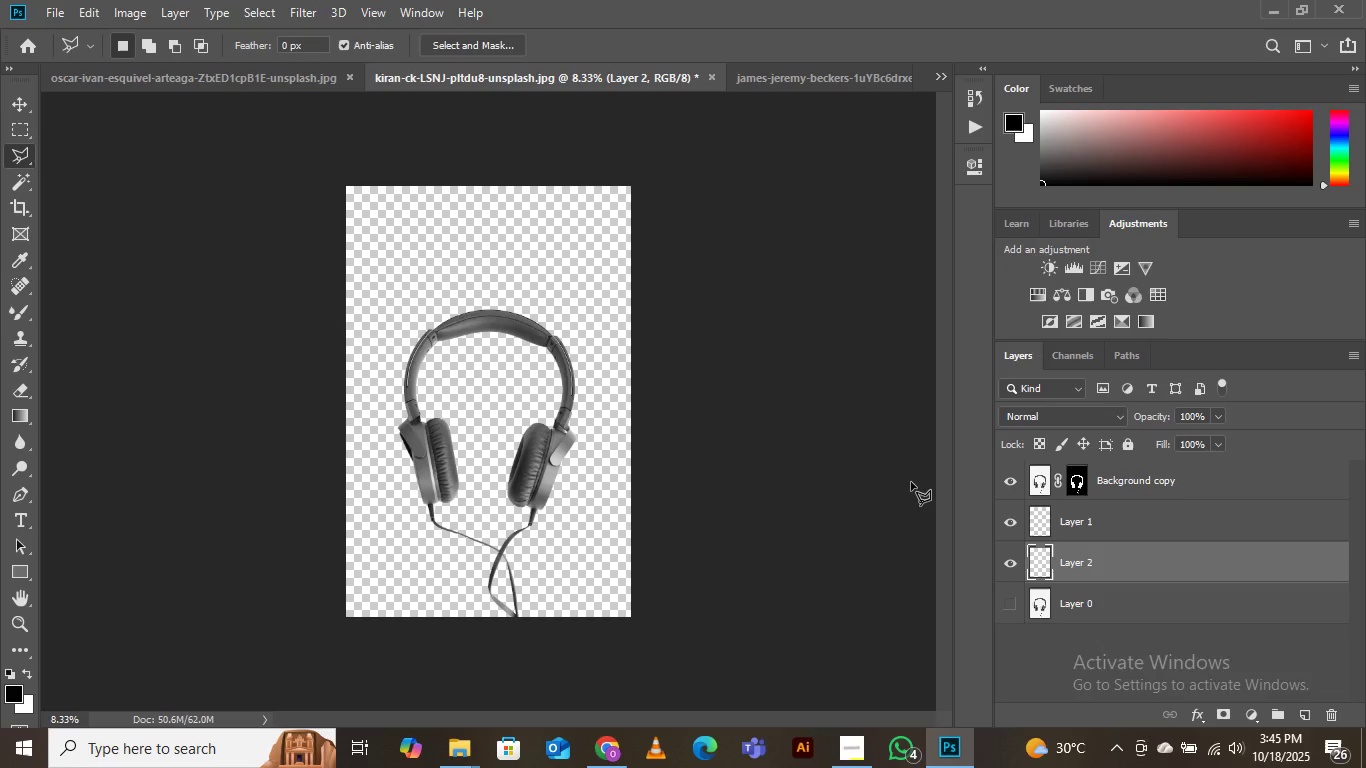 
left_click([16, 97])
 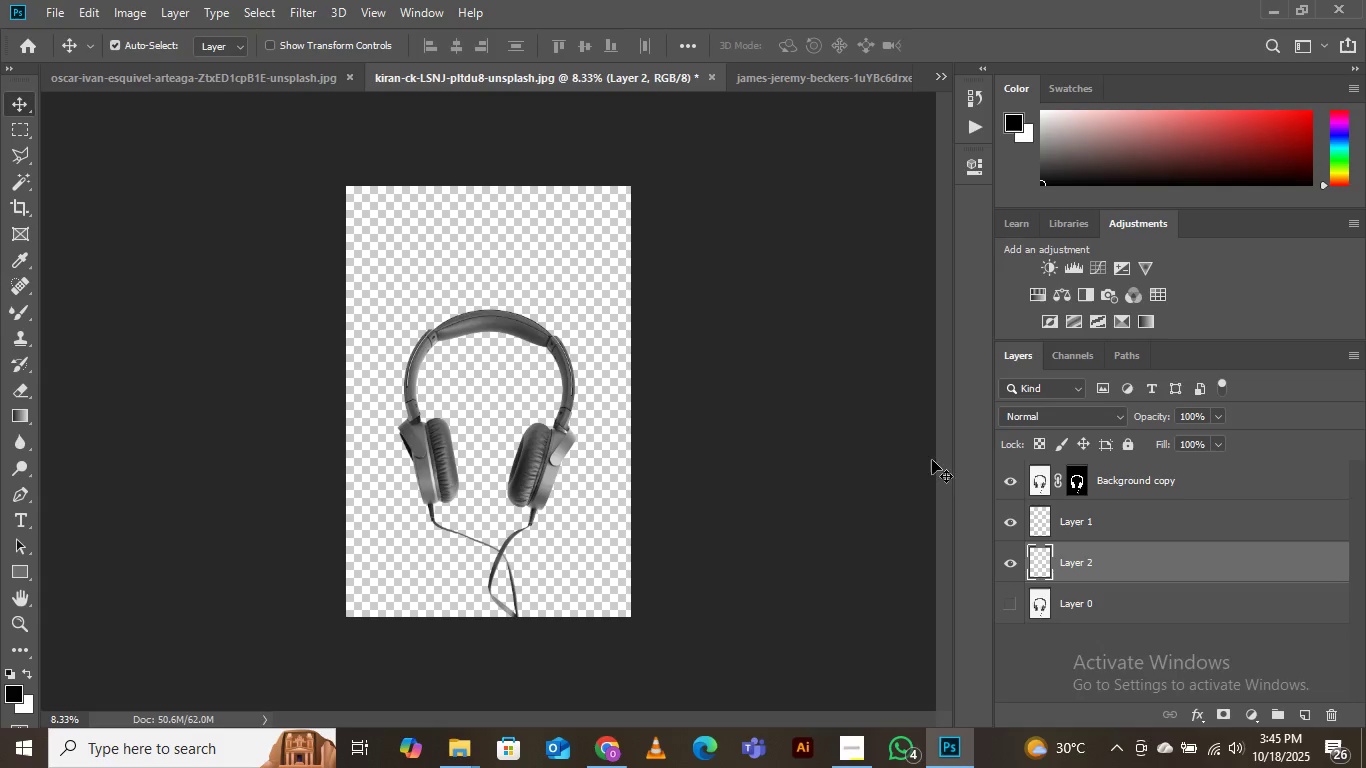 
wait(5.3)
 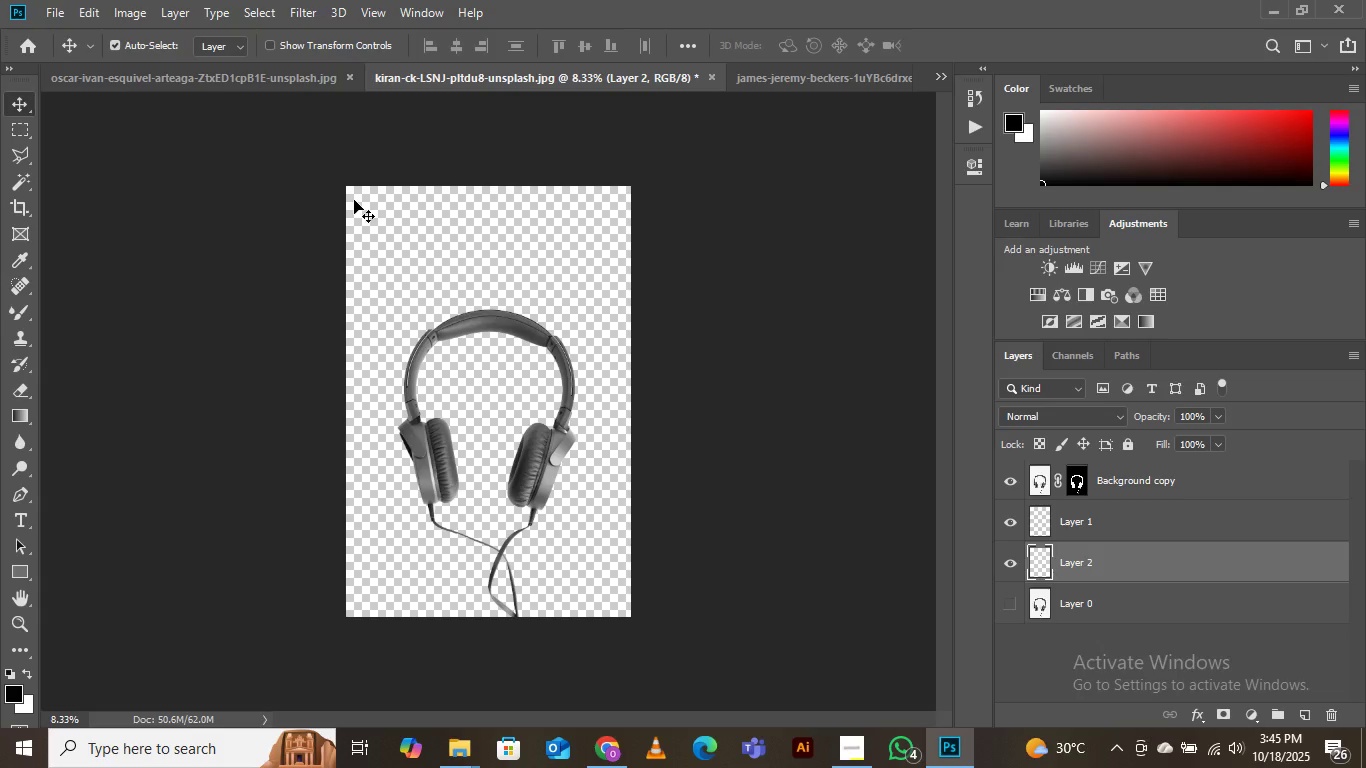 
left_click([1153, 475])
 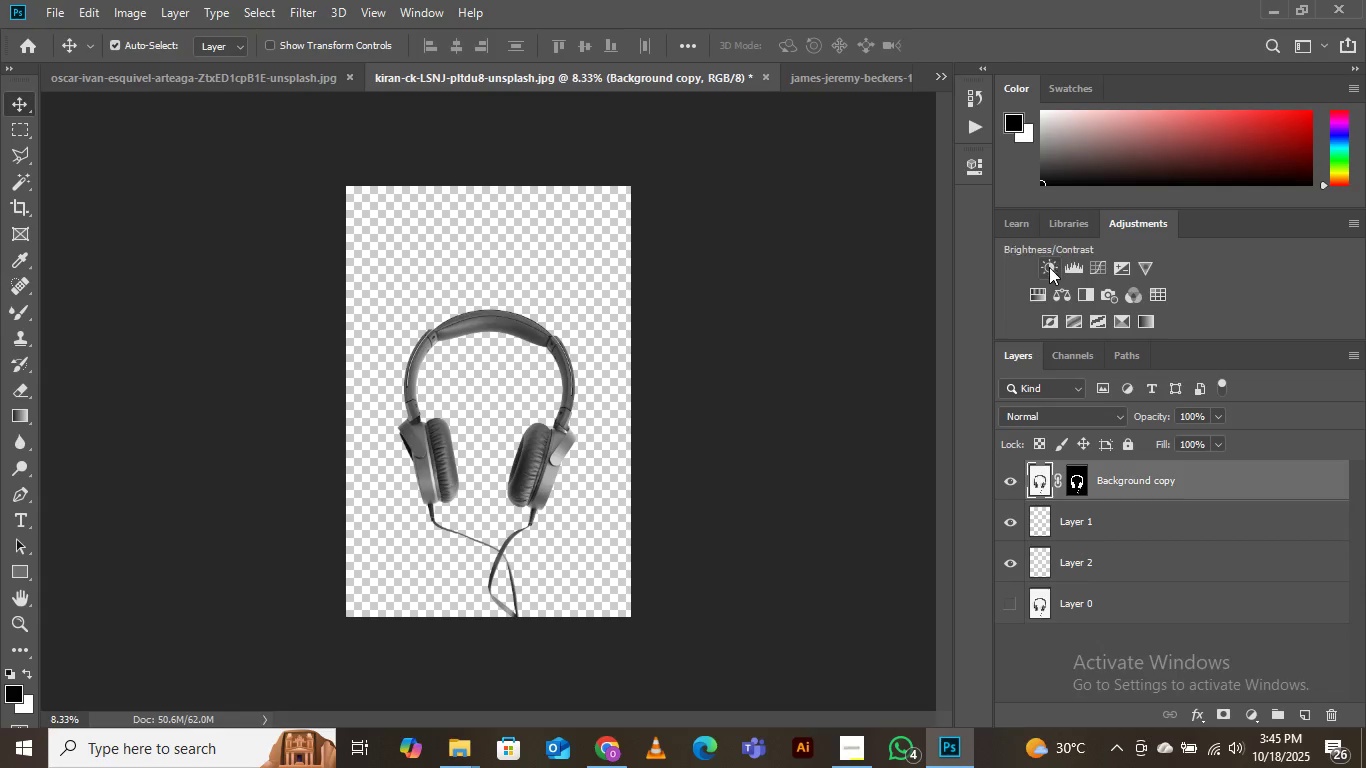 
left_click([1049, 267])
 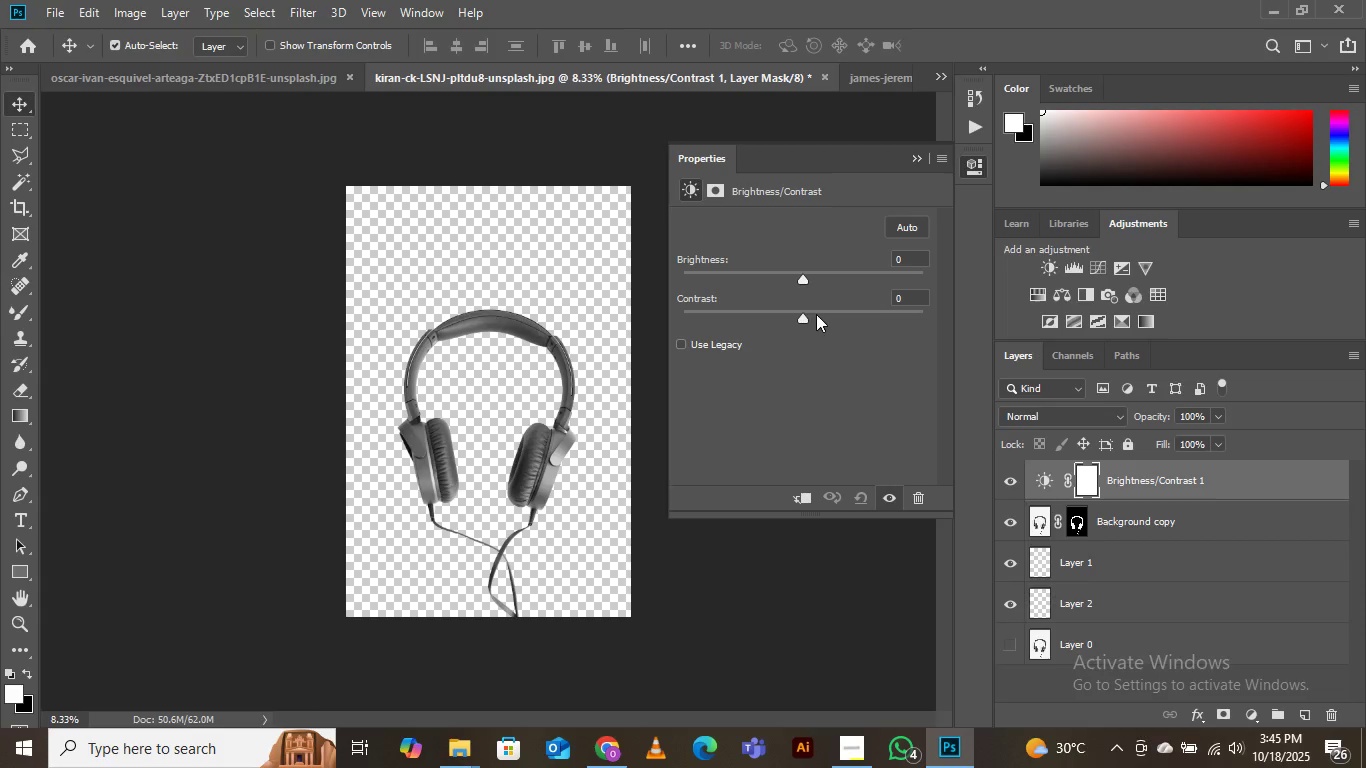 
left_click([826, 312])
 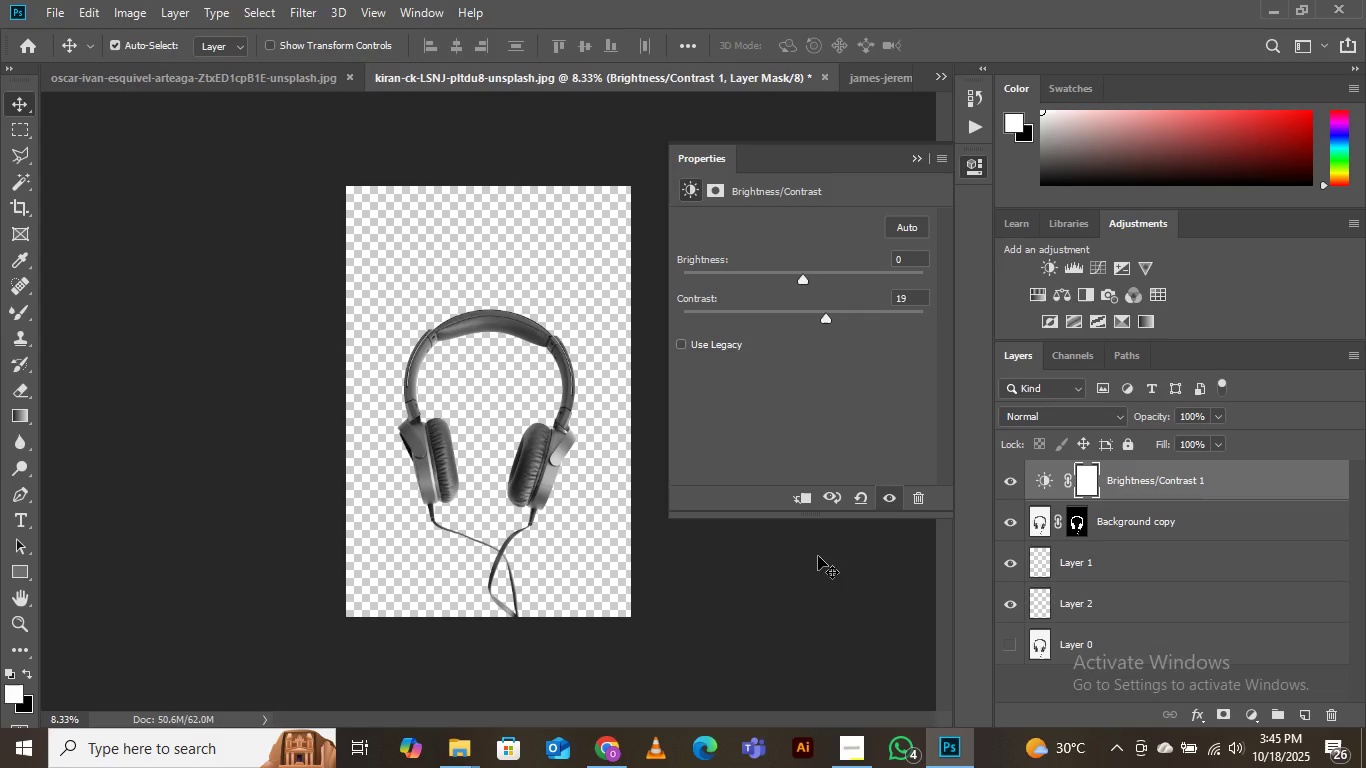 
left_click([818, 556])
 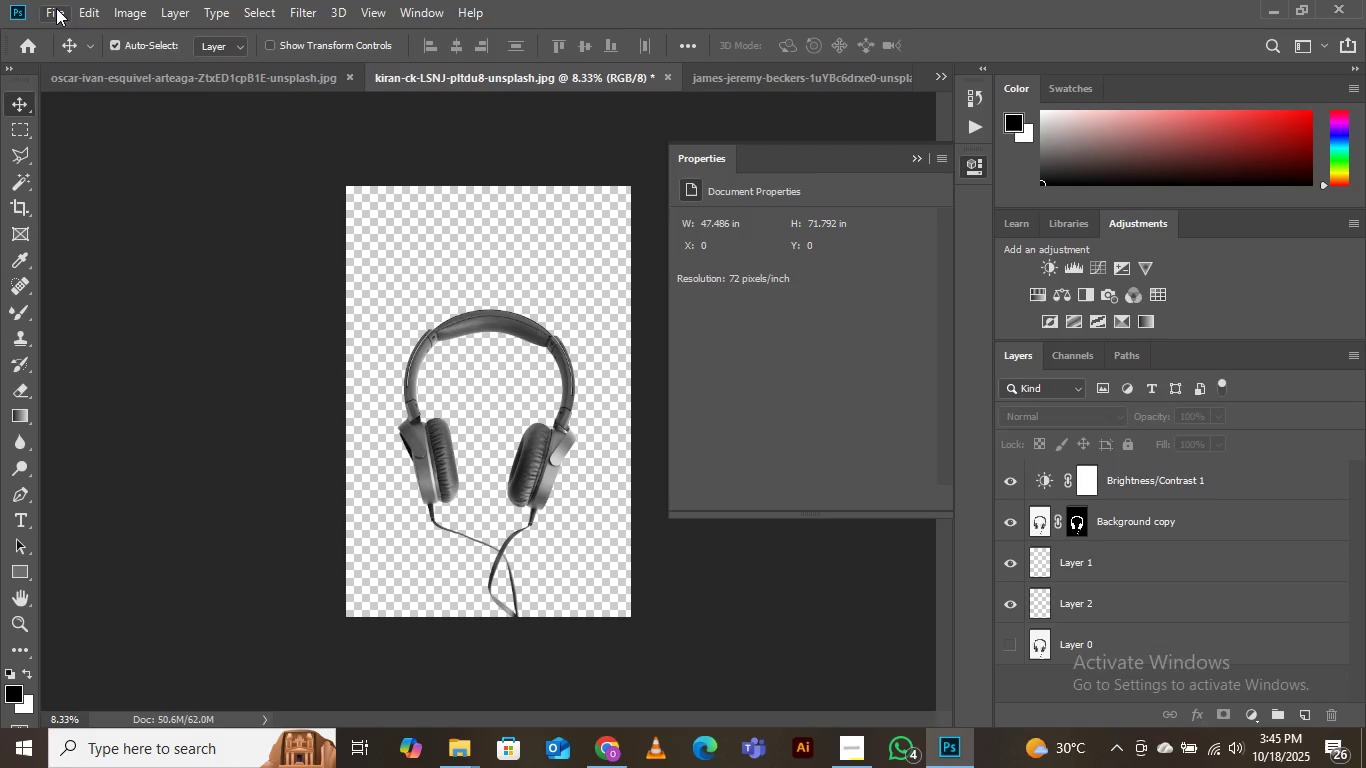 
left_click([56, 7])
 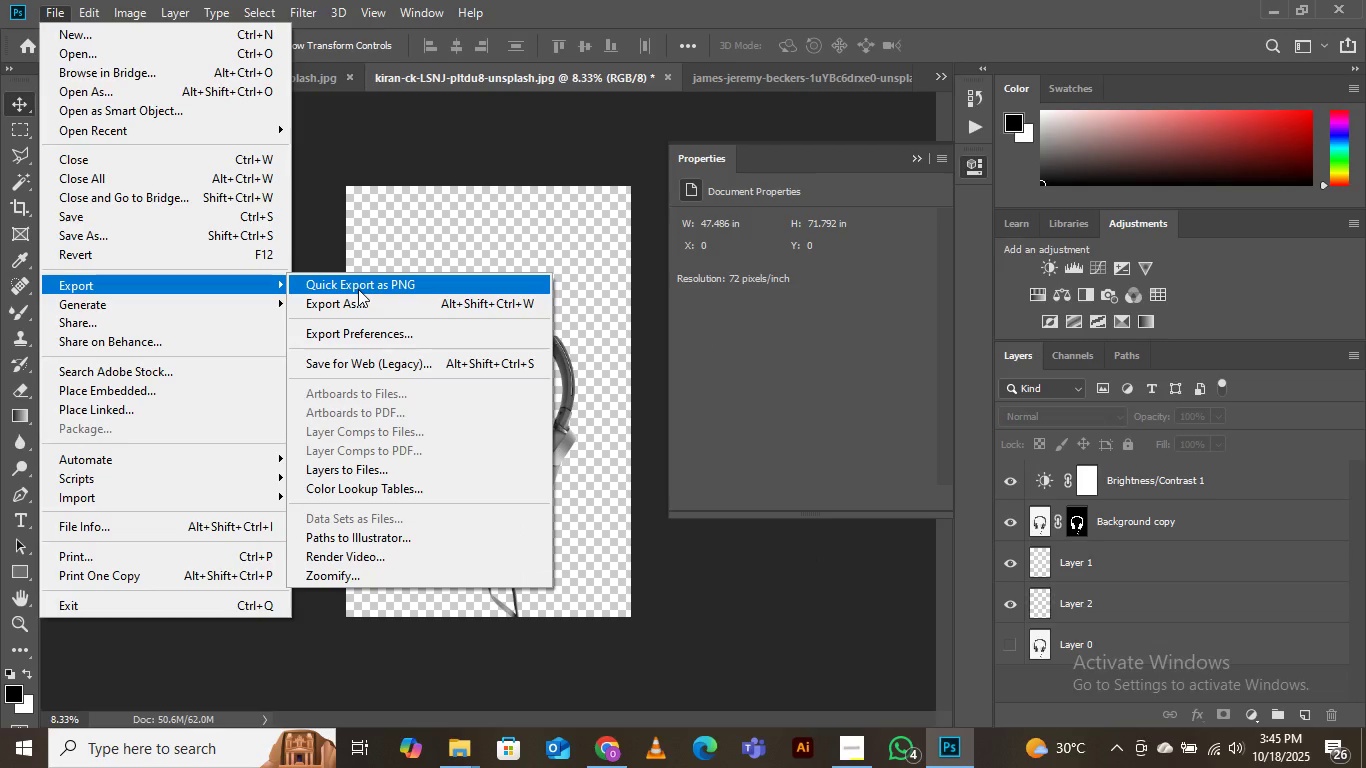 
left_click([358, 289])
 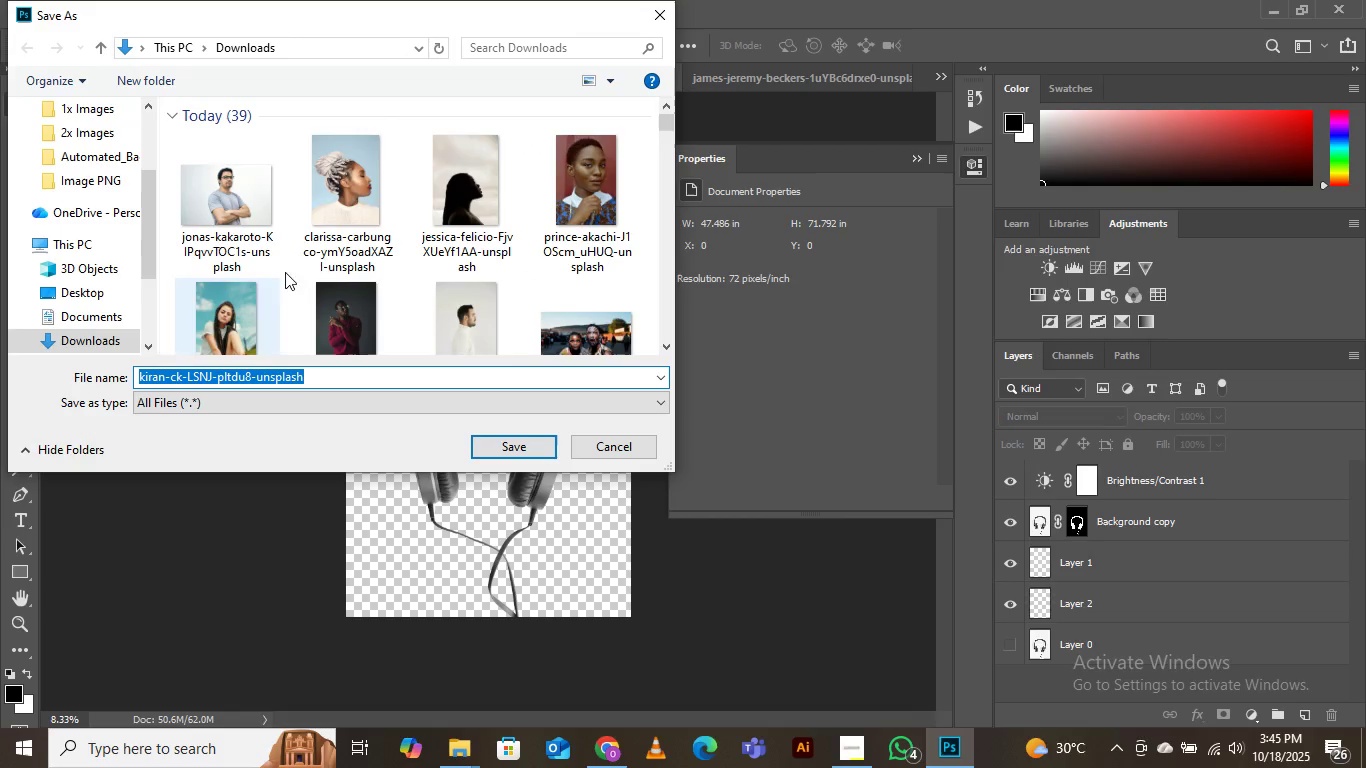 
scroll: coordinate [409, 261], scroll_direction: down, amount: 14.0
 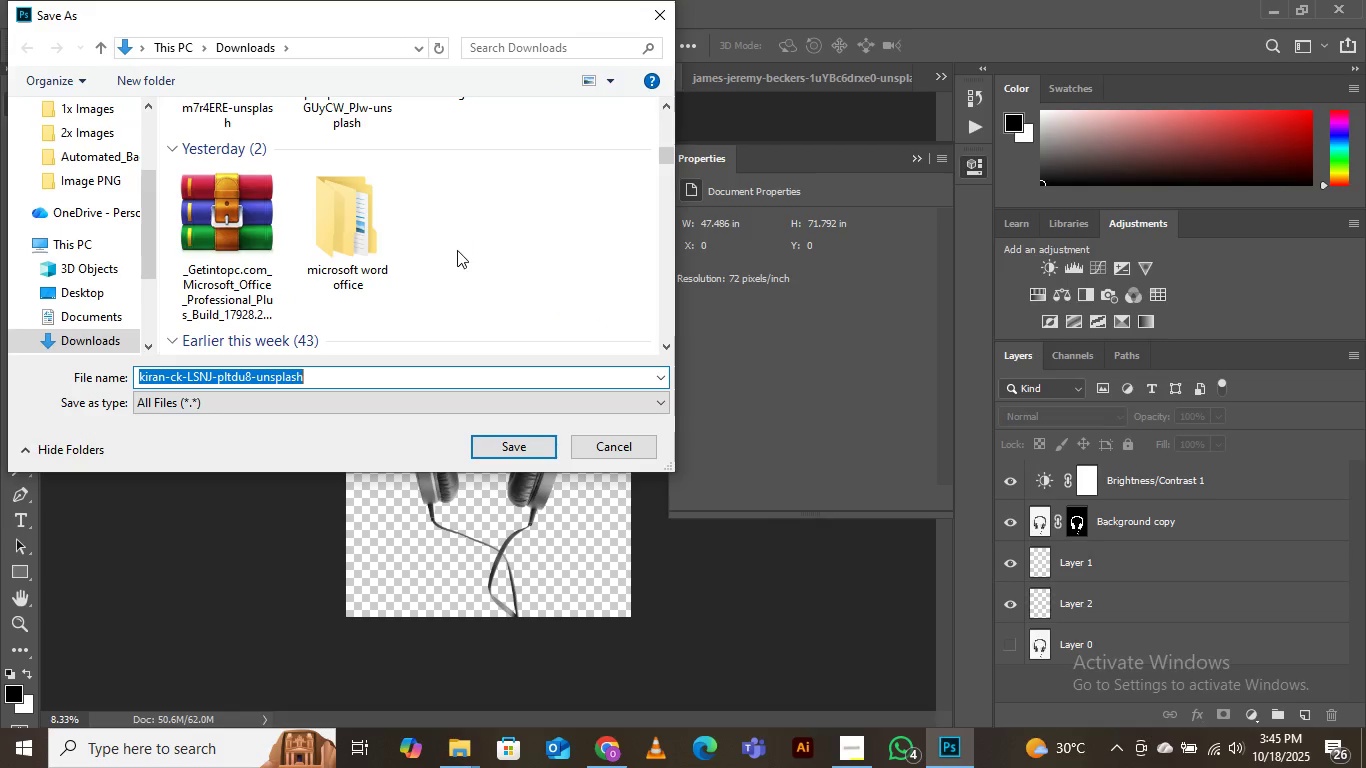 
scroll: coordinate [447, 253], scroll_direction: up, amount: 2.0
 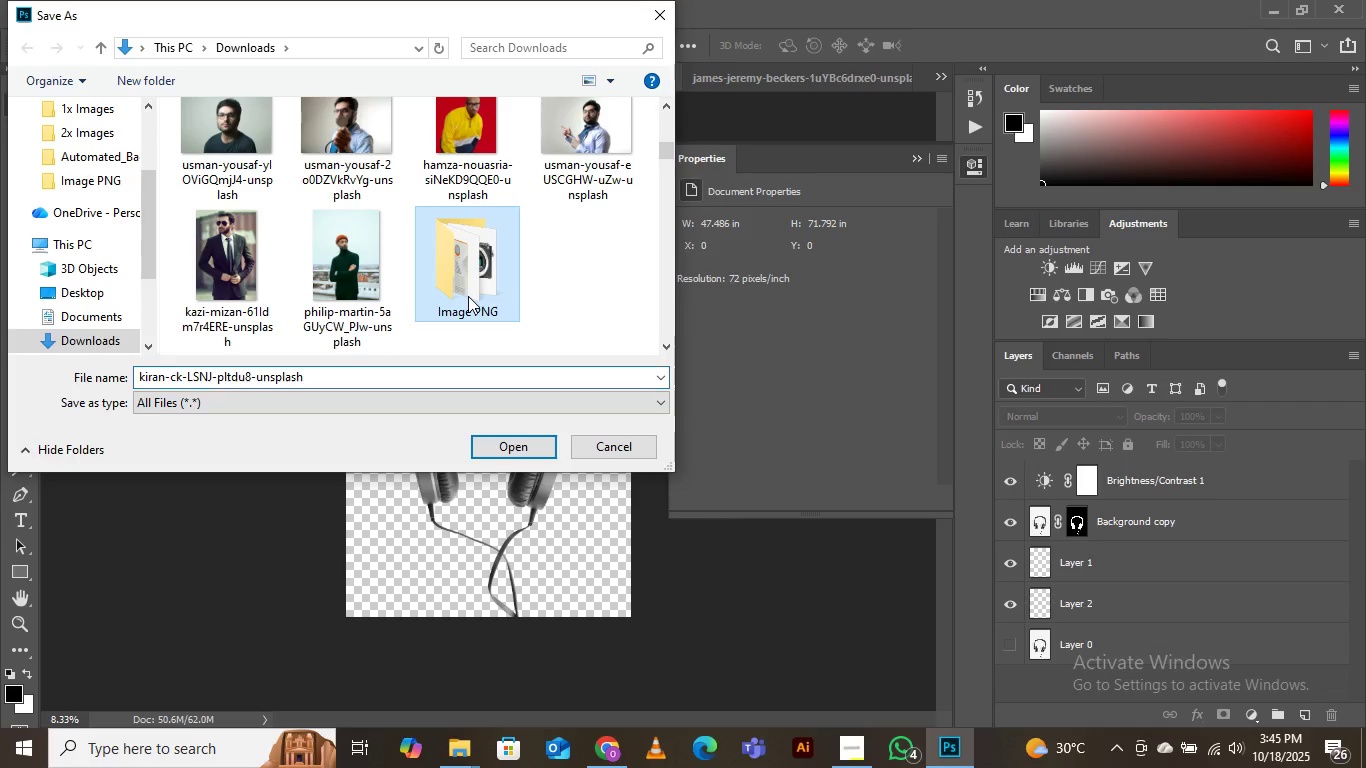 
double_click([468, 296])
 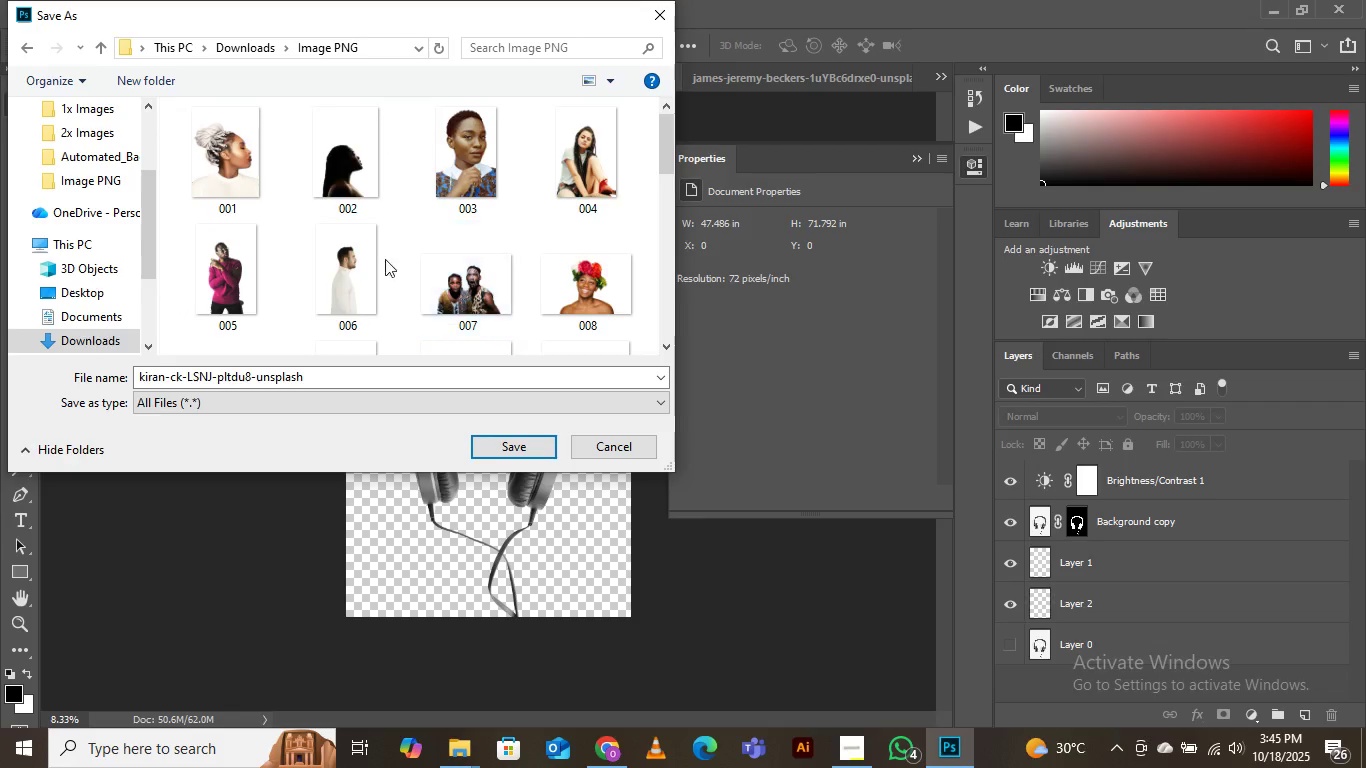 
scroll: coordinate [367, 232], scroll_direction: down, amount: 9.0
 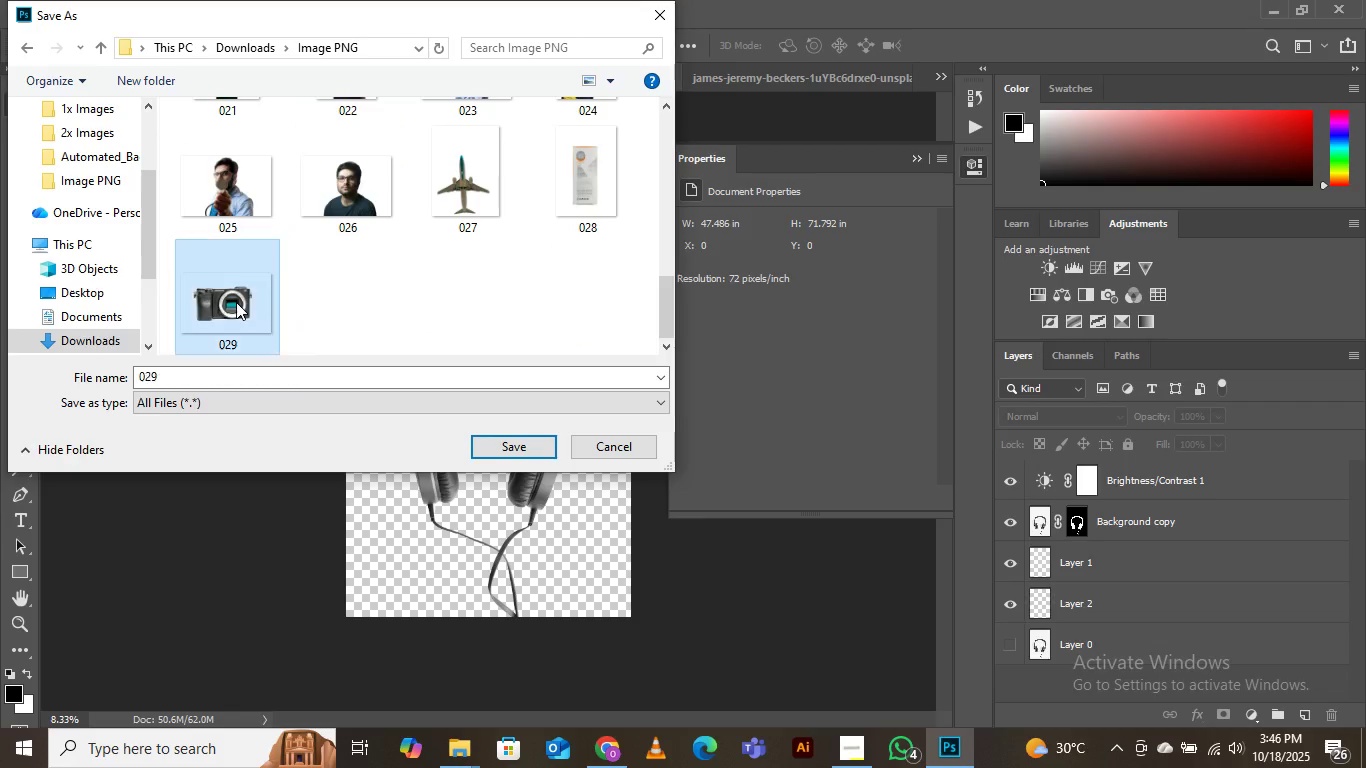 
left_click([236, 302])
 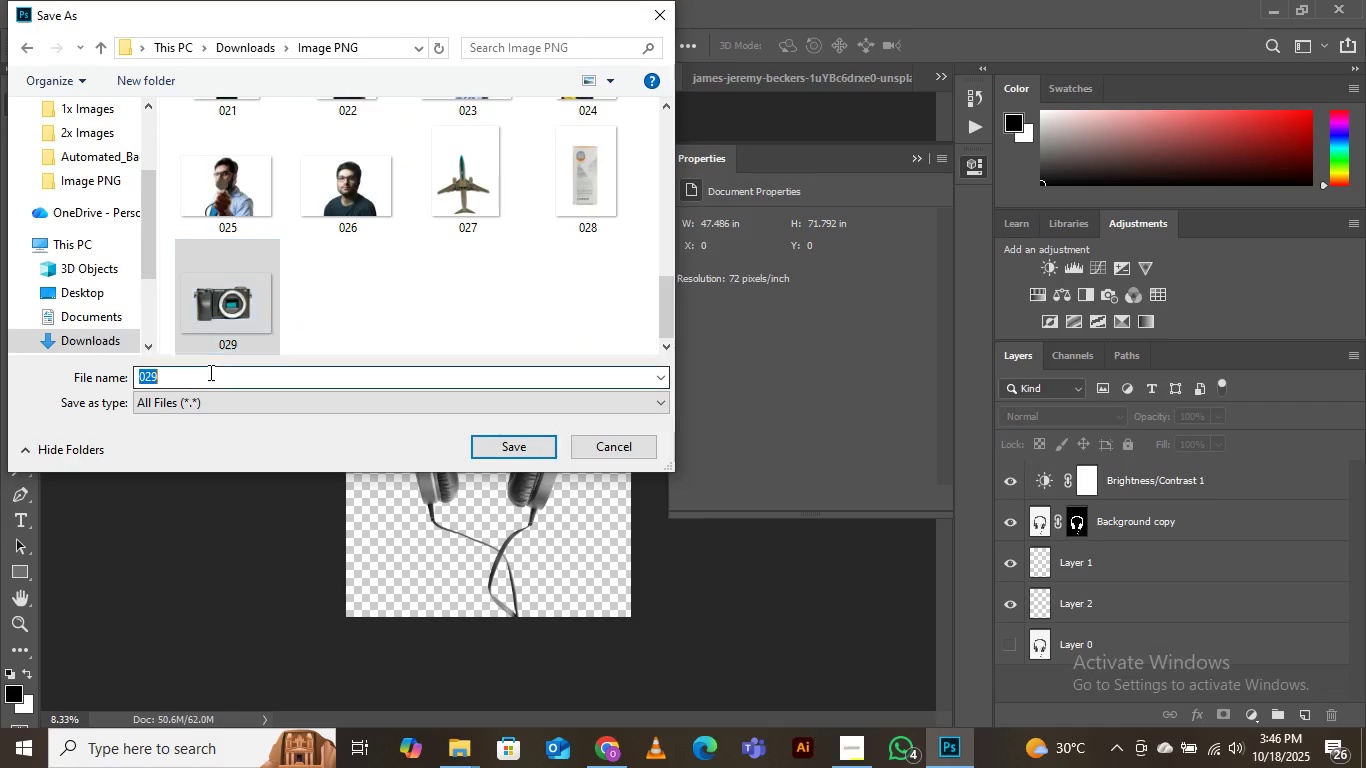 
left_click([209, 372])
 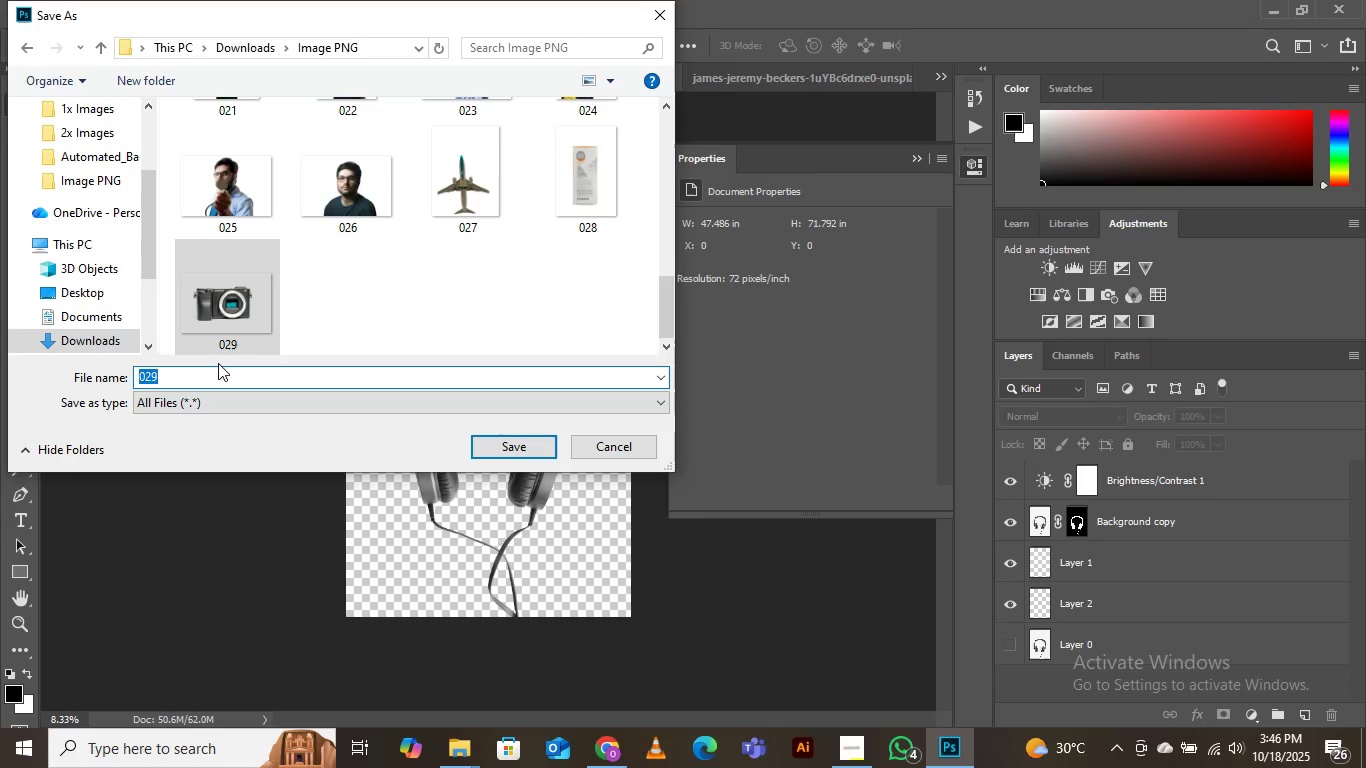 
key(ArrowRight)
 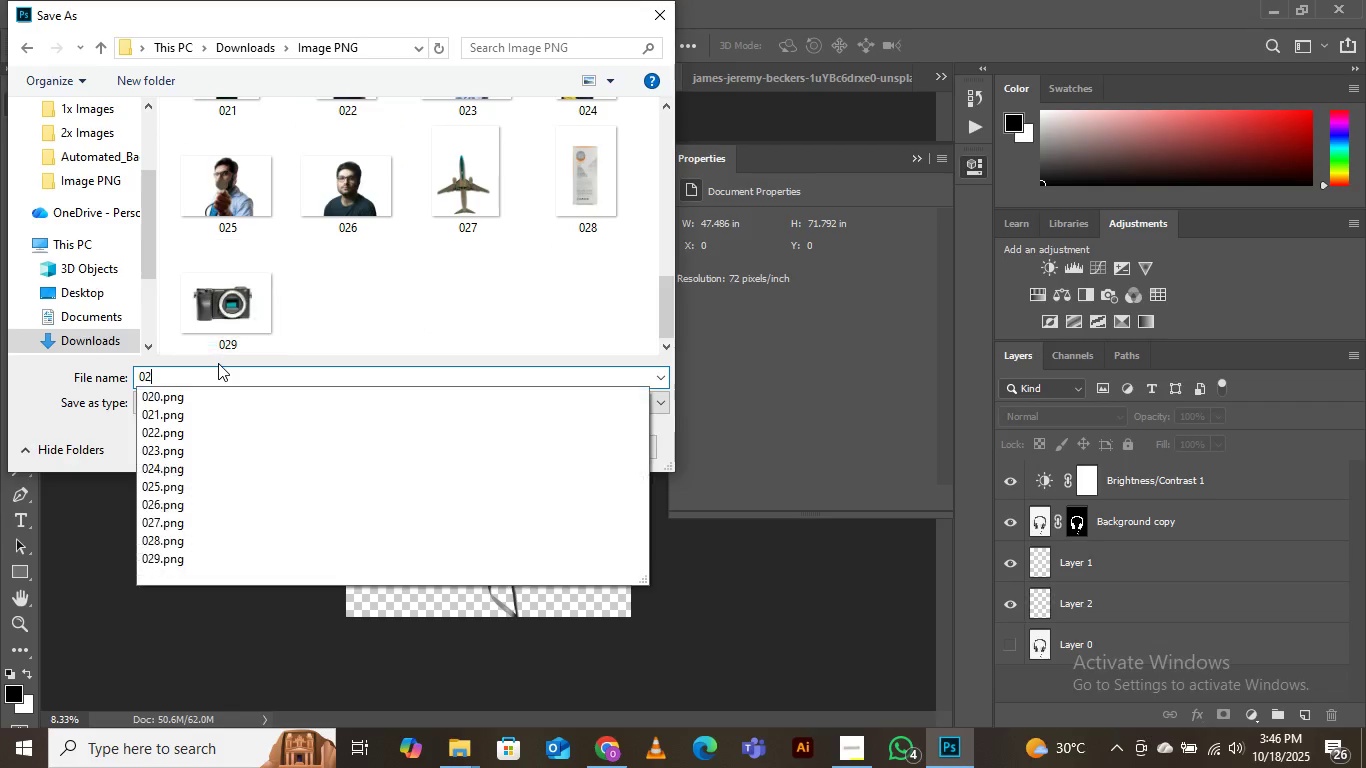 
key(Backspace)
key(Backspace)
type(30)
 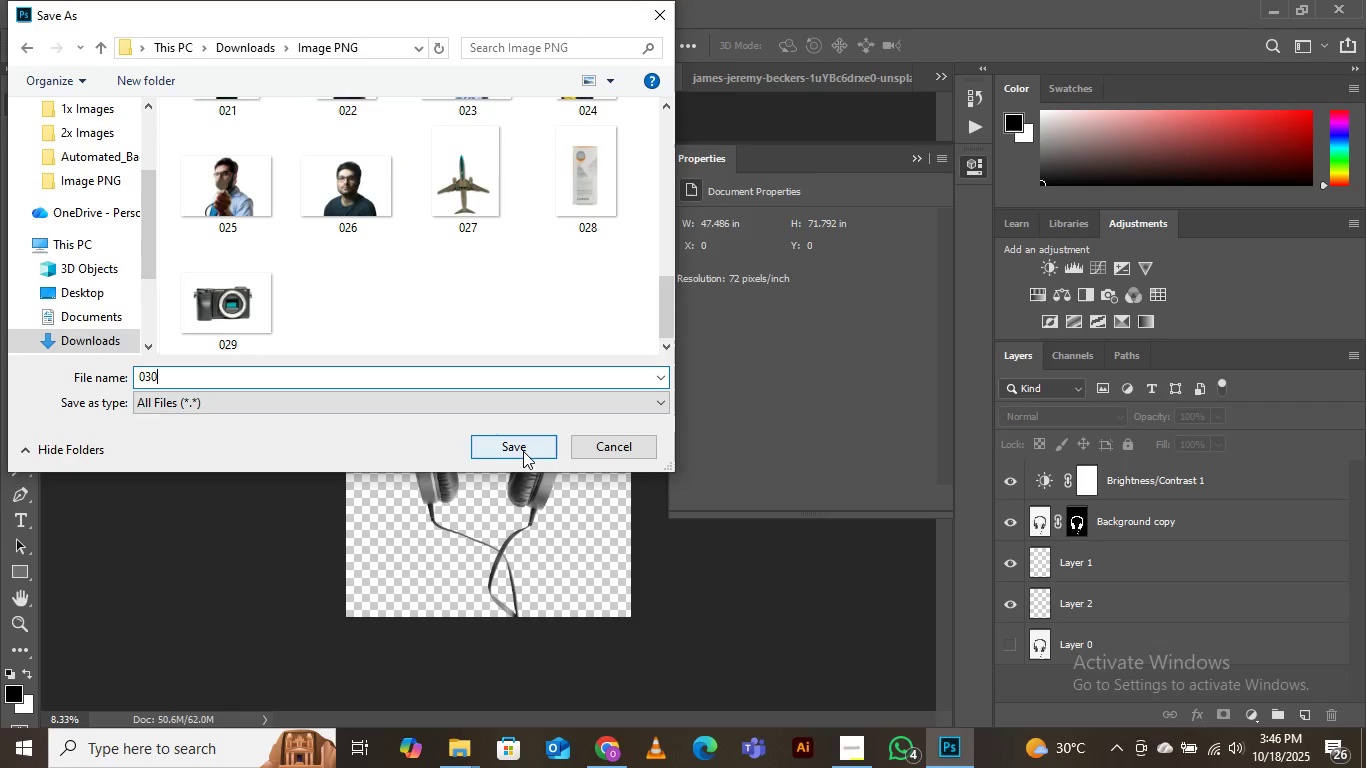 
left_click([521, 448])
 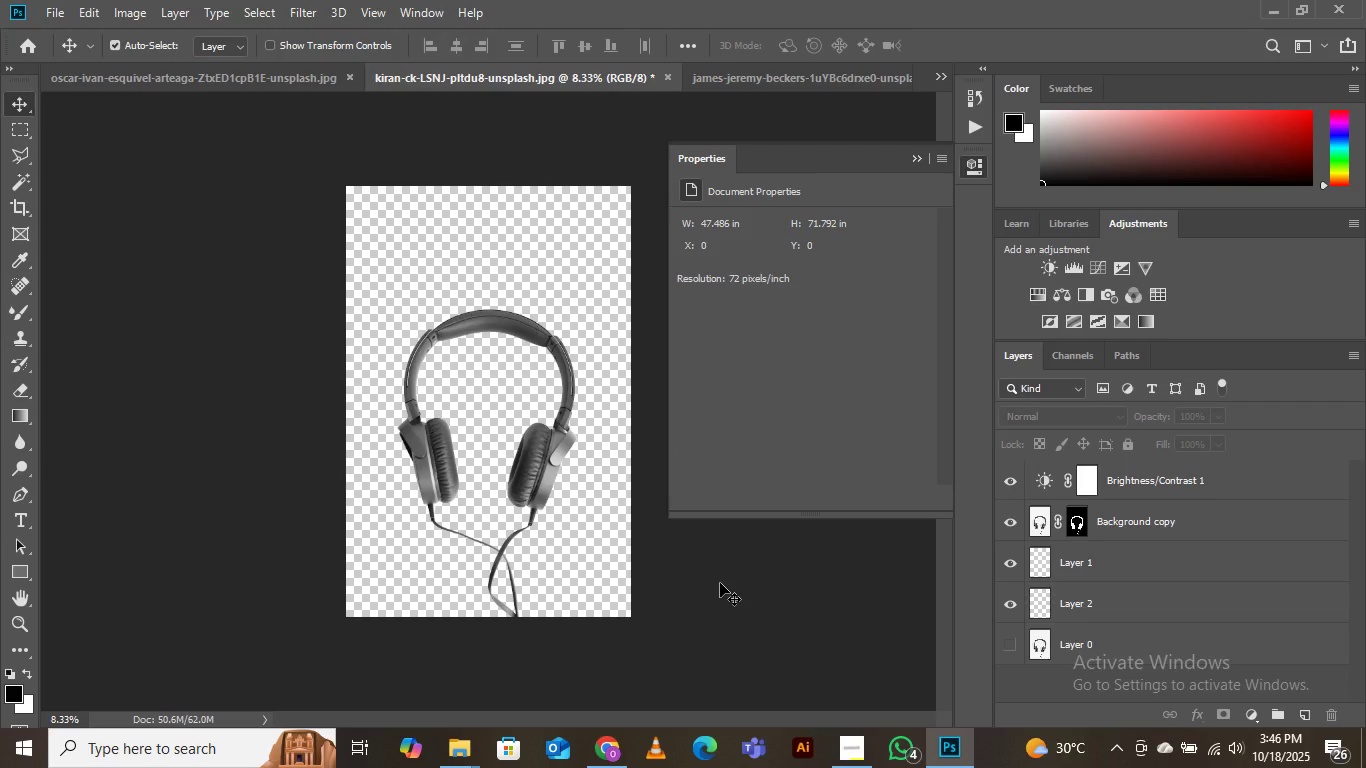 
wait(12.35)
 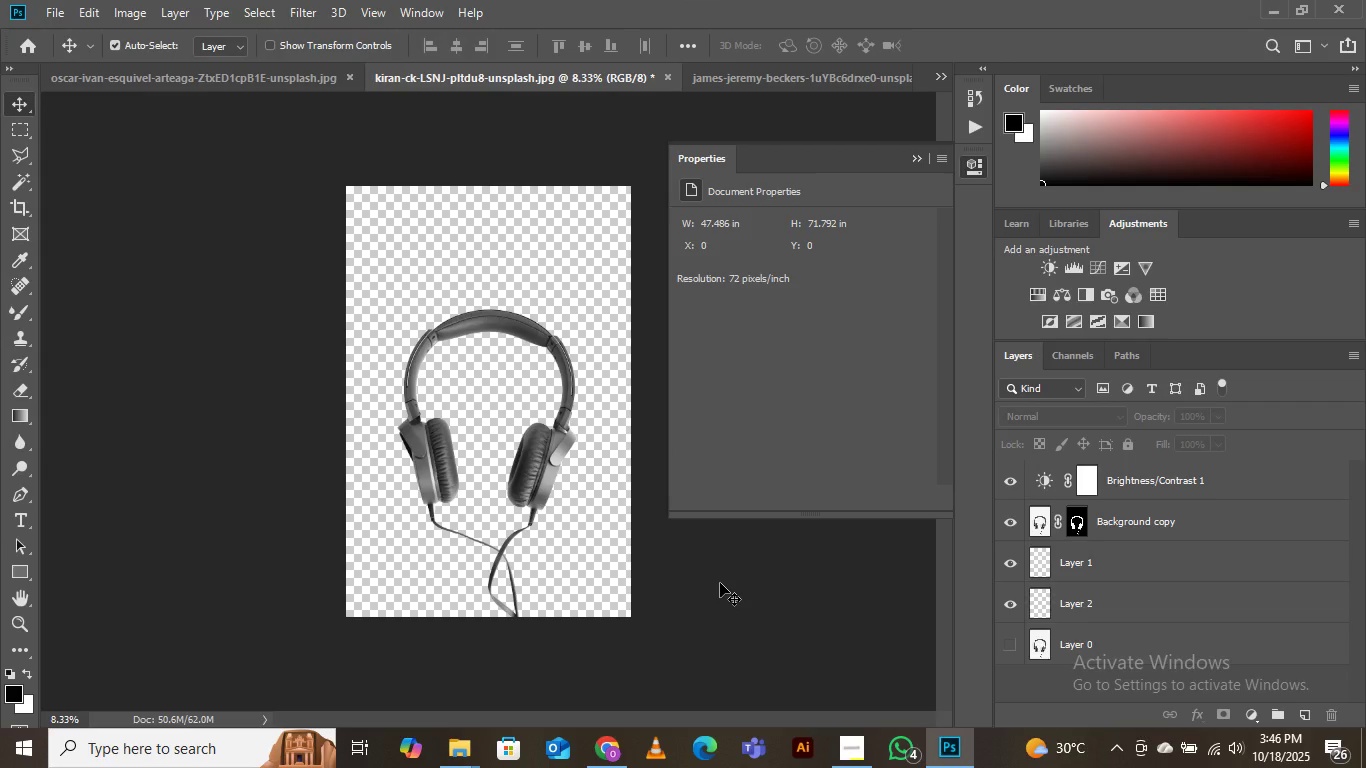 
scroll: coordinate [187, 301], scroll_direction: down, amount: 1.0